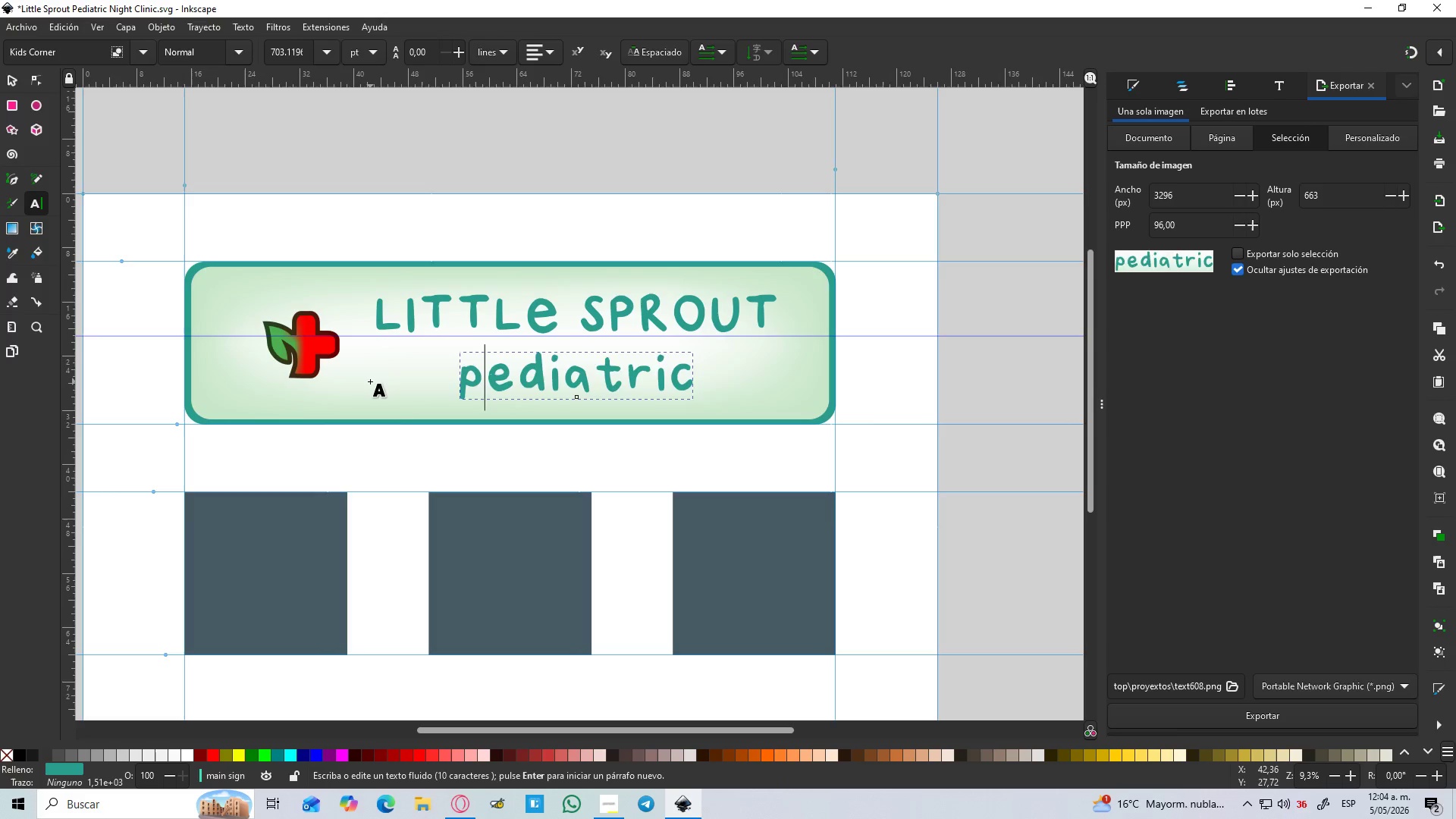 
key(Slash)
 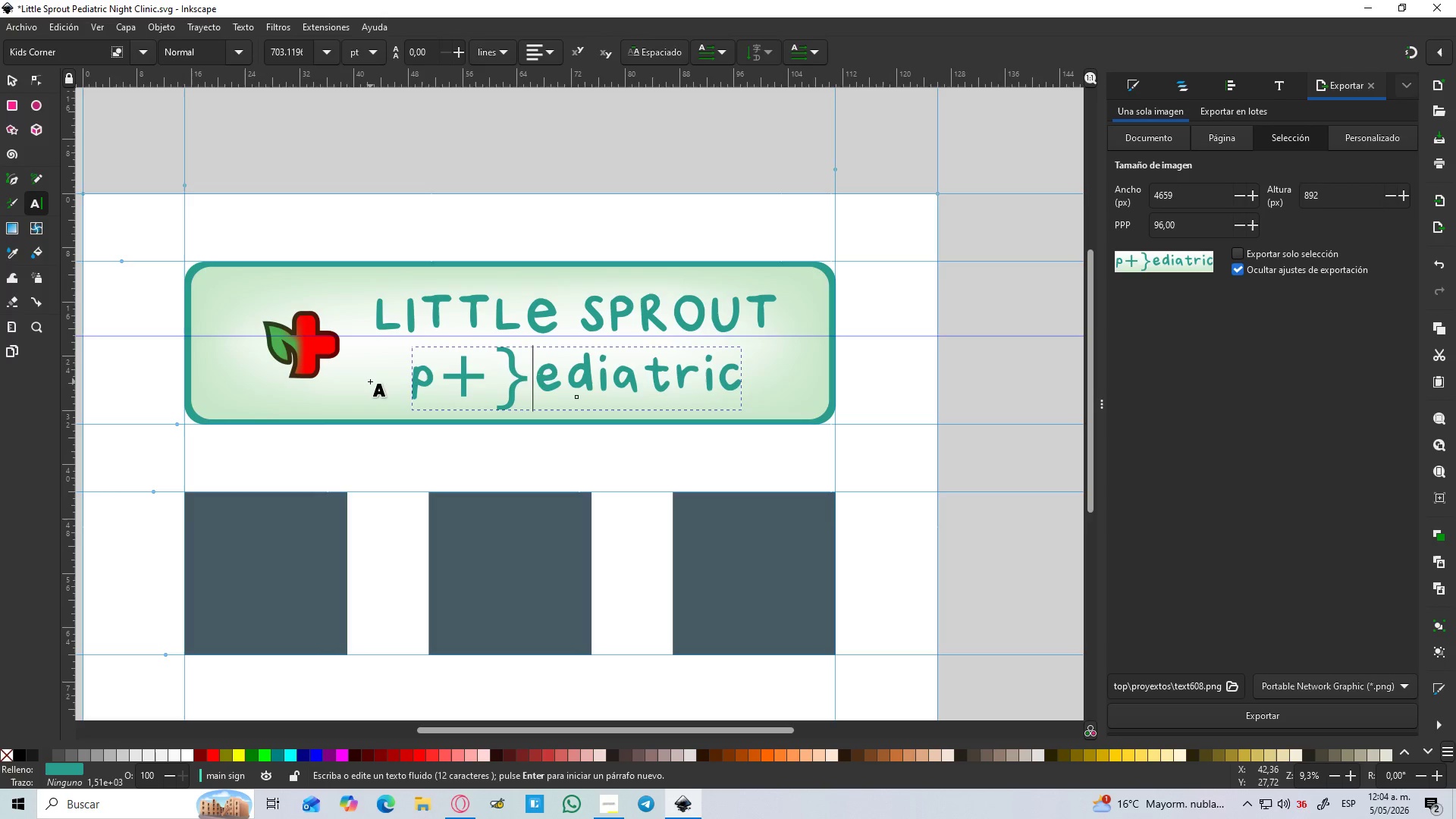 
key(Backspace)
 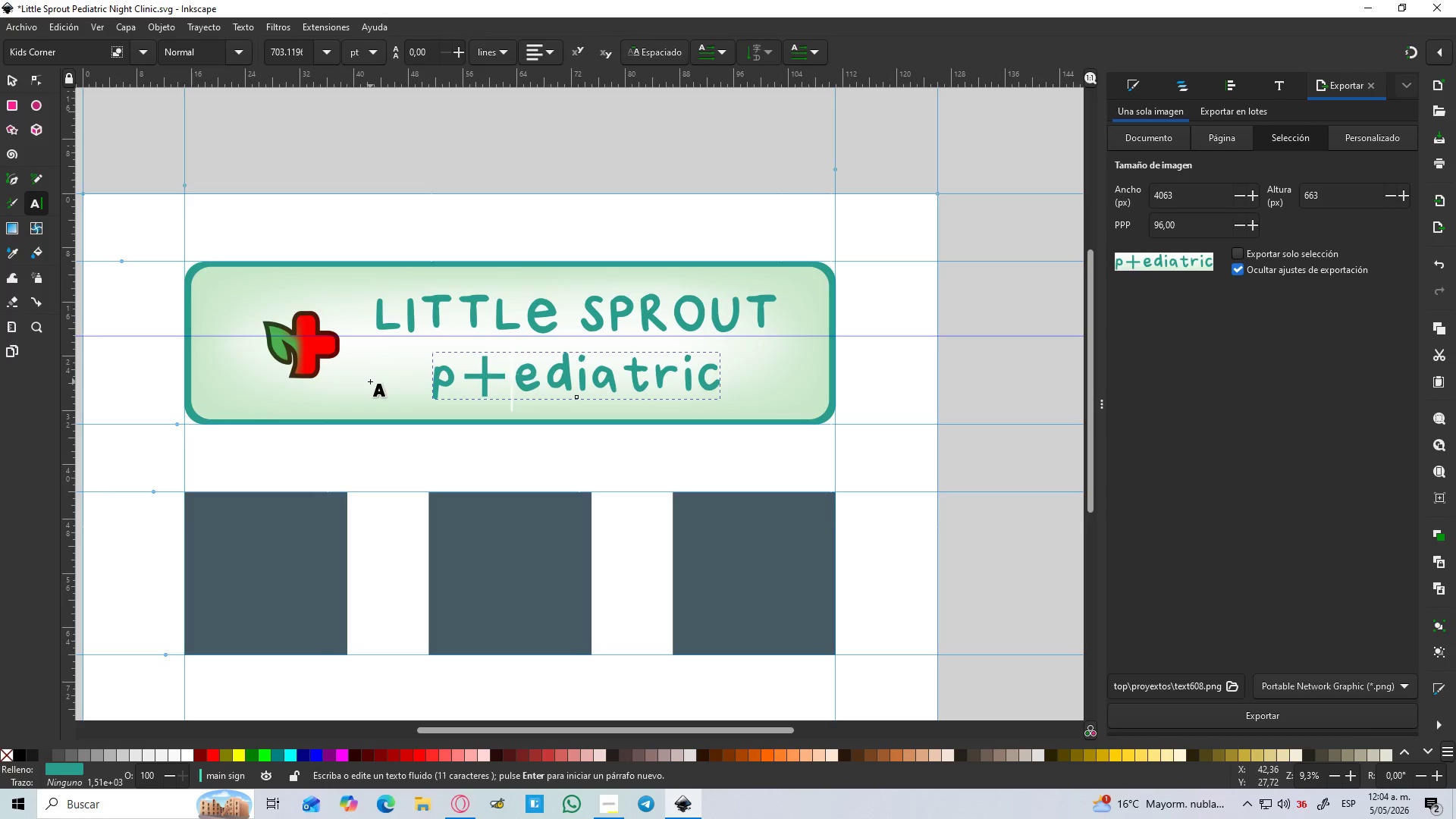 
key(Backspace)
 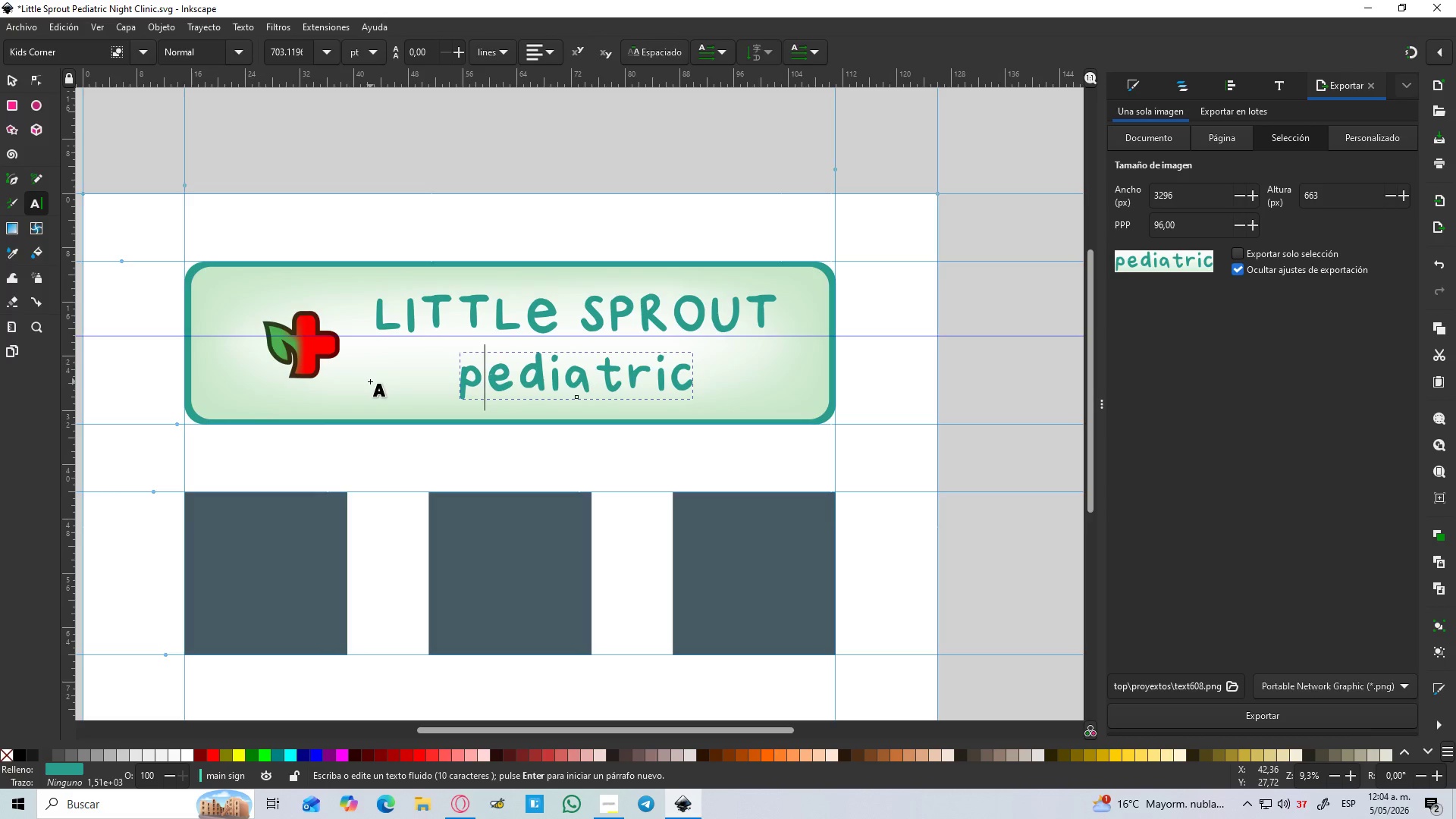 
key(Backspace)
 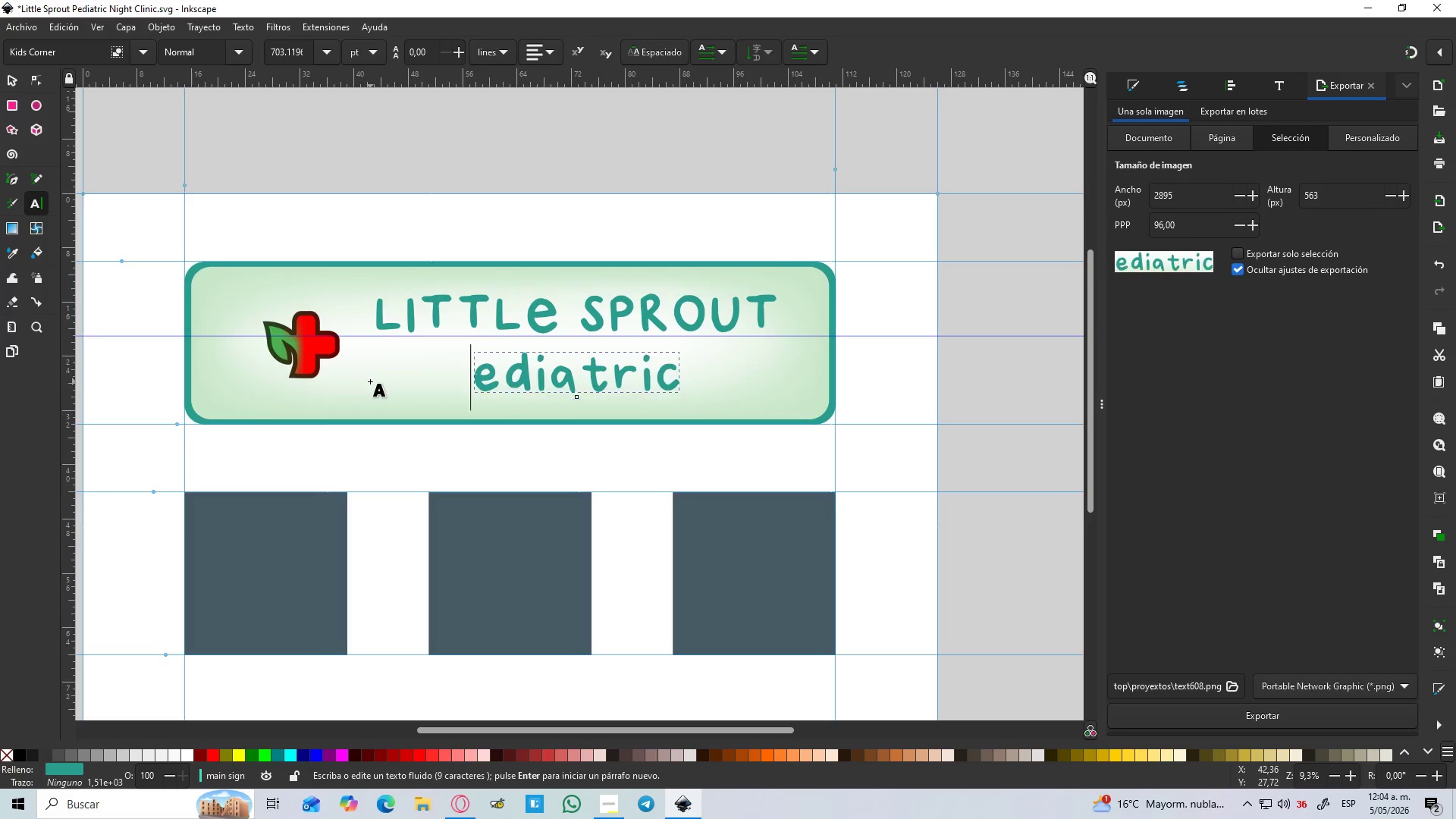 
key(Shift+P)
 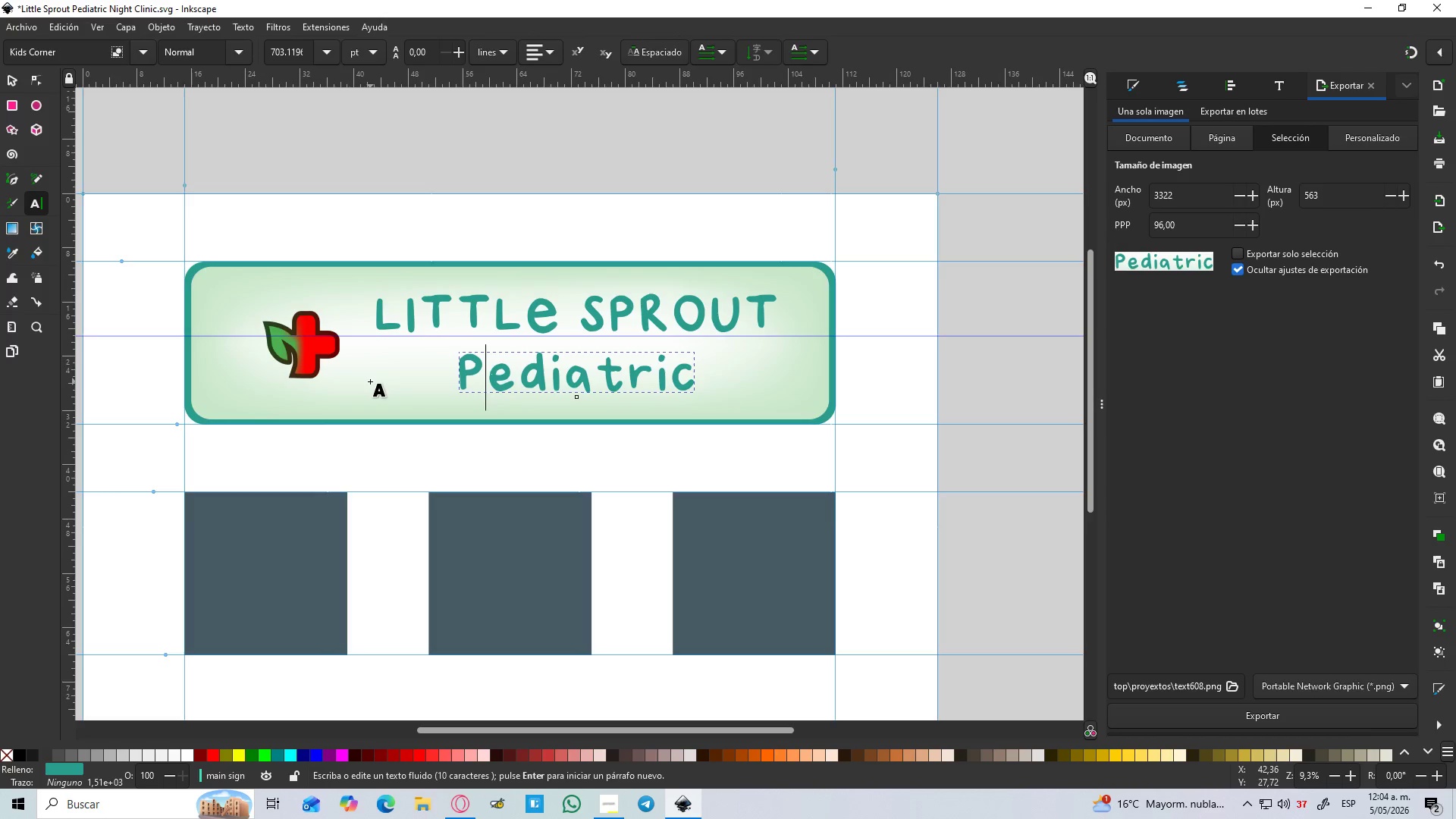 
hold_key(key=ArrowRight, duration=0.92)
 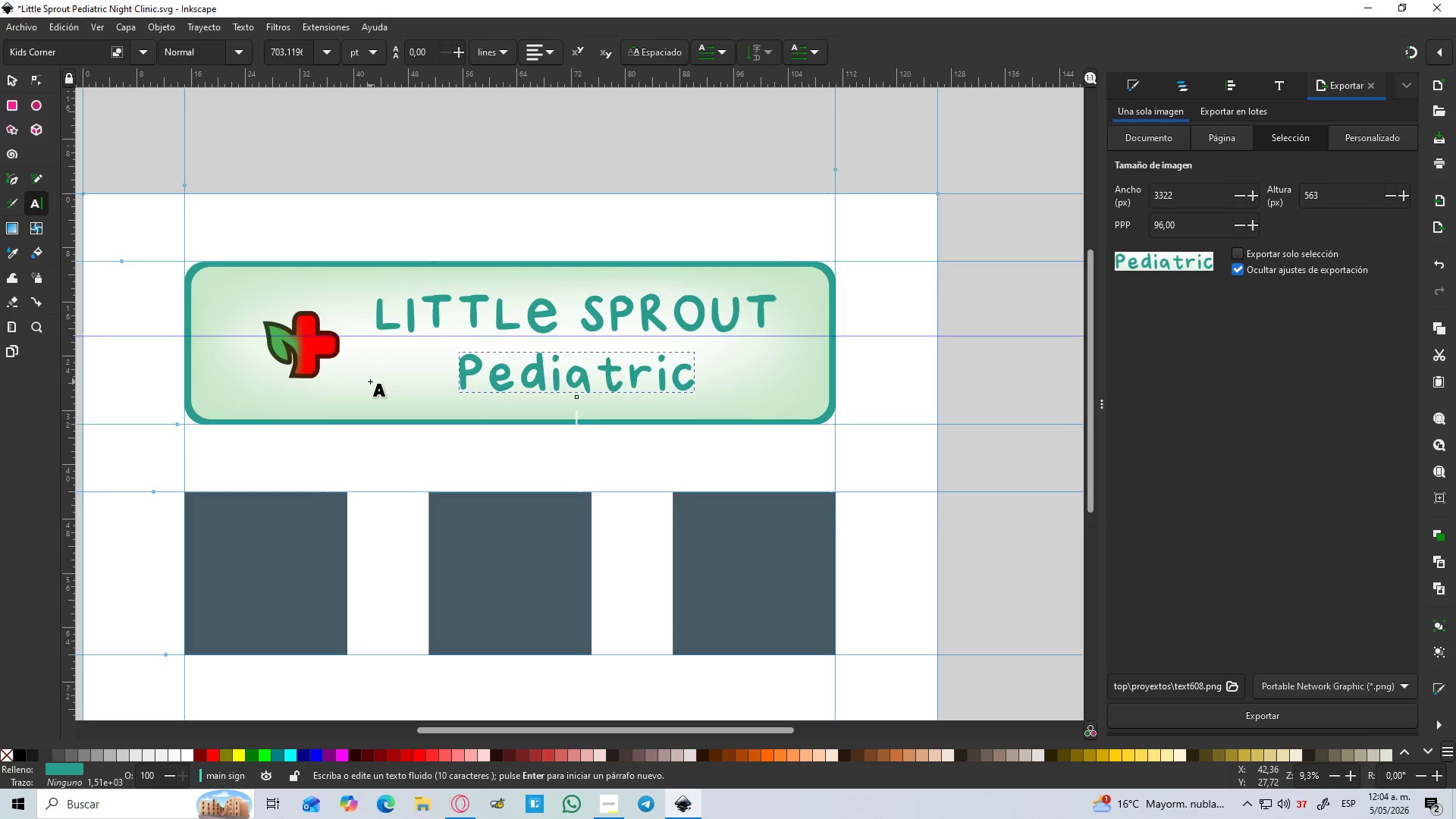 
key(ArrowLeft)
 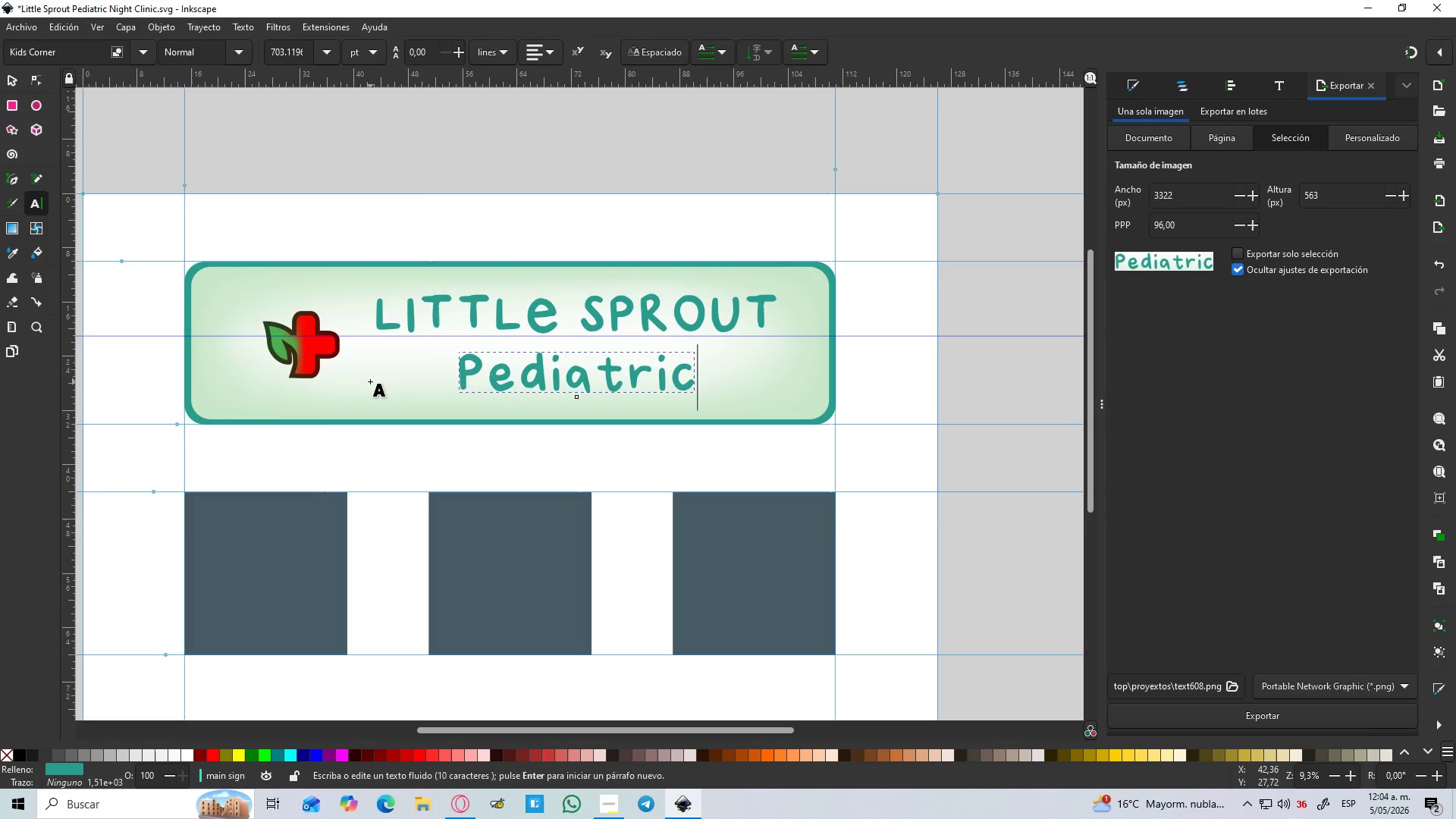 
type( Nigt)
key(Backspace)
type(ht)
key(Backspace)
key(Backspace)
type(HT)
key(Backspace)
key(Backspace)
type(ht Clinic)
 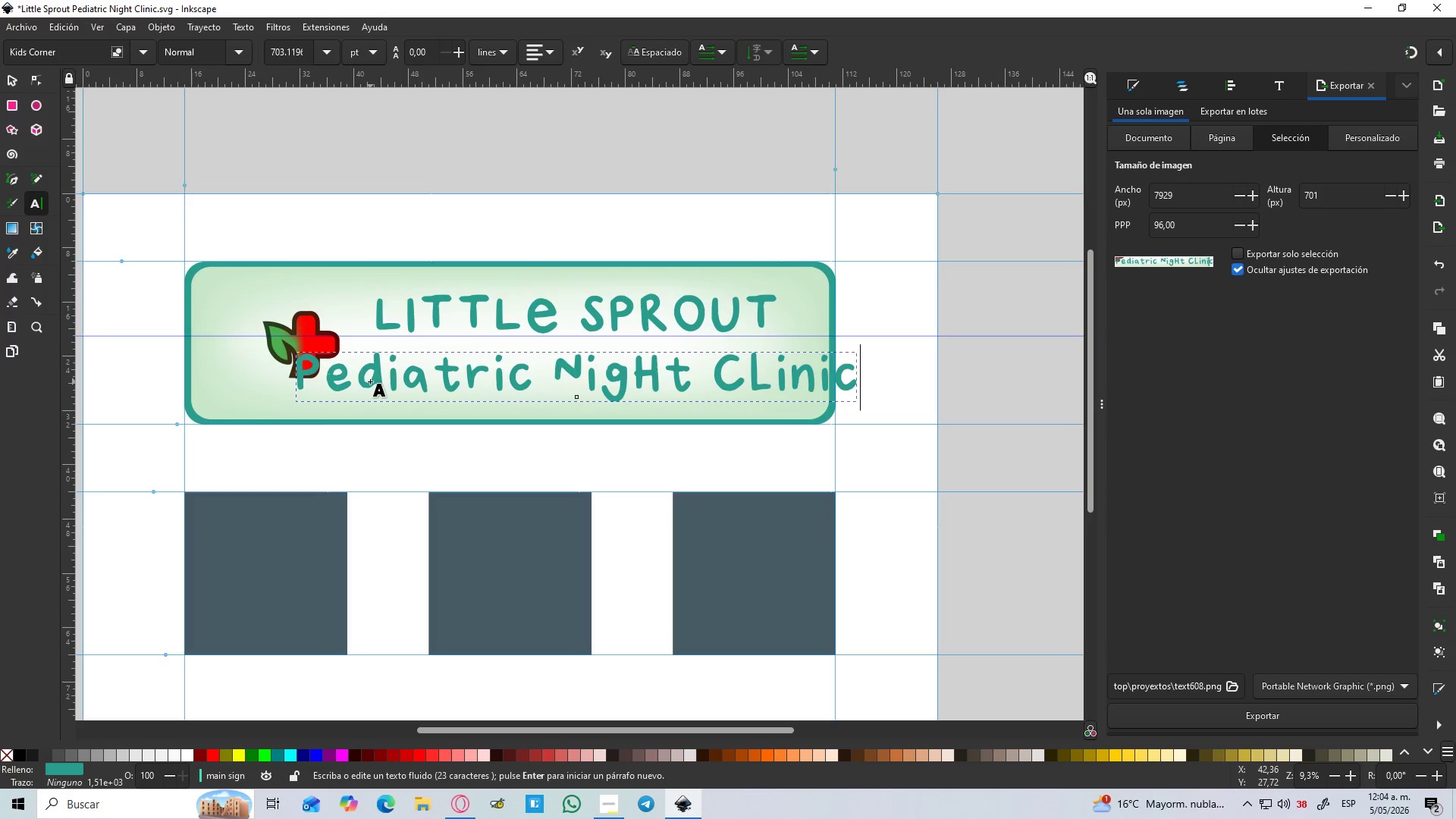 
left_click([18, 83])
 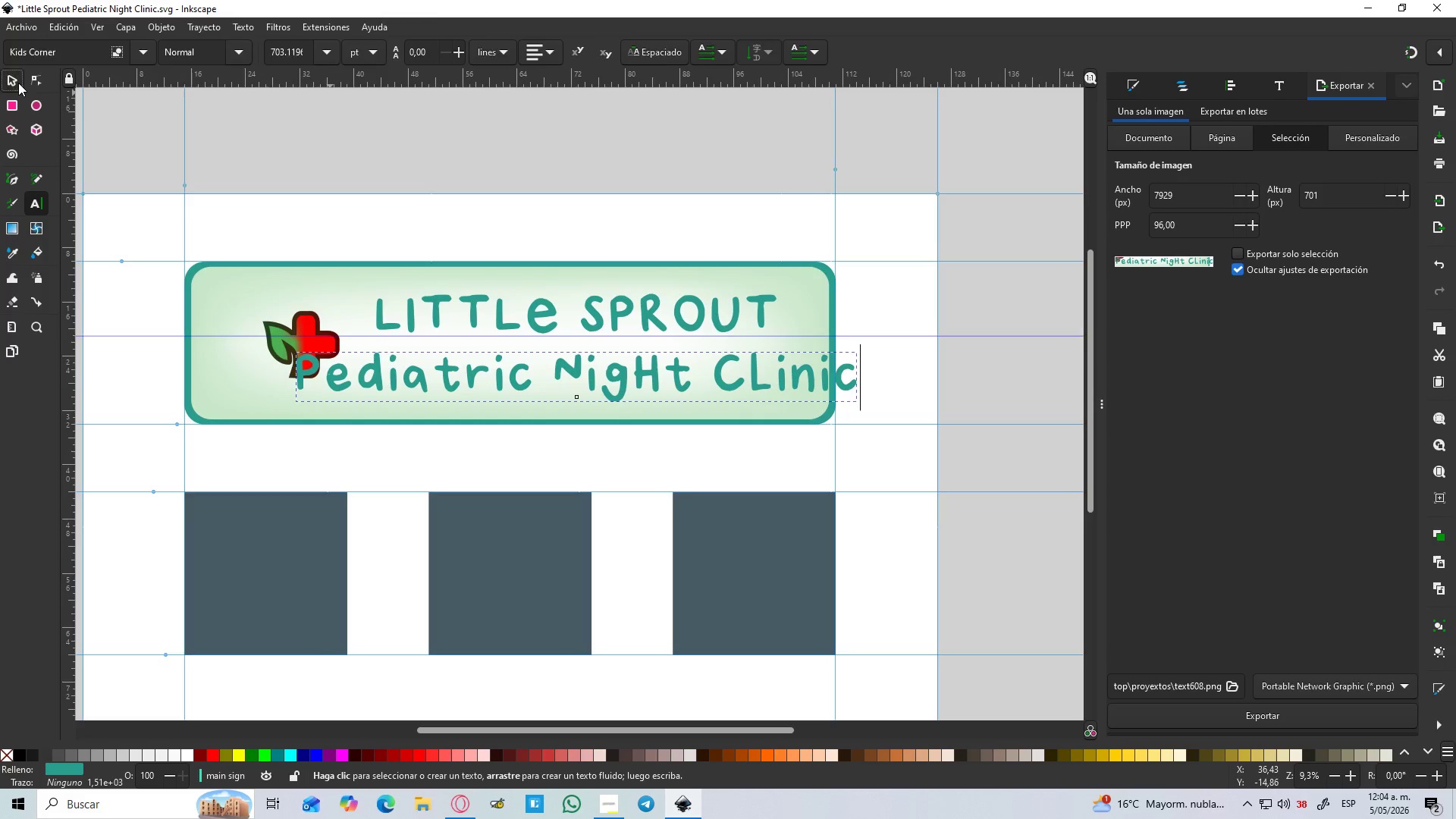 
hold_key(key=ControlLeft, duration=3.39)
hold_key(key=ShiftLeft, duration=1.52)
left_click_drag(start_coordinate=[862, 407], to_coordinate=[843, 400])
 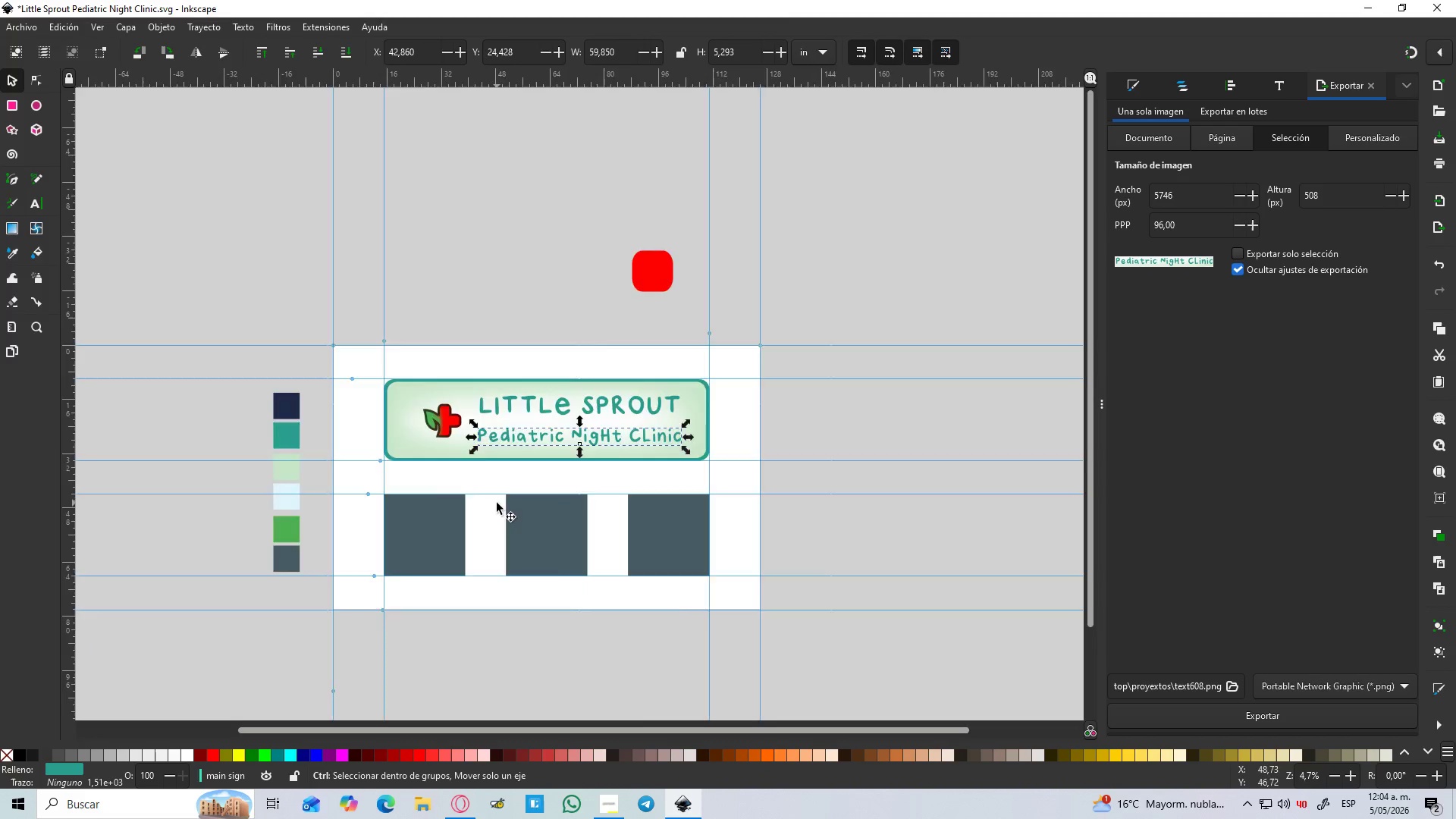 
hold_key(key=ShiftLeft, duration=1.34)
 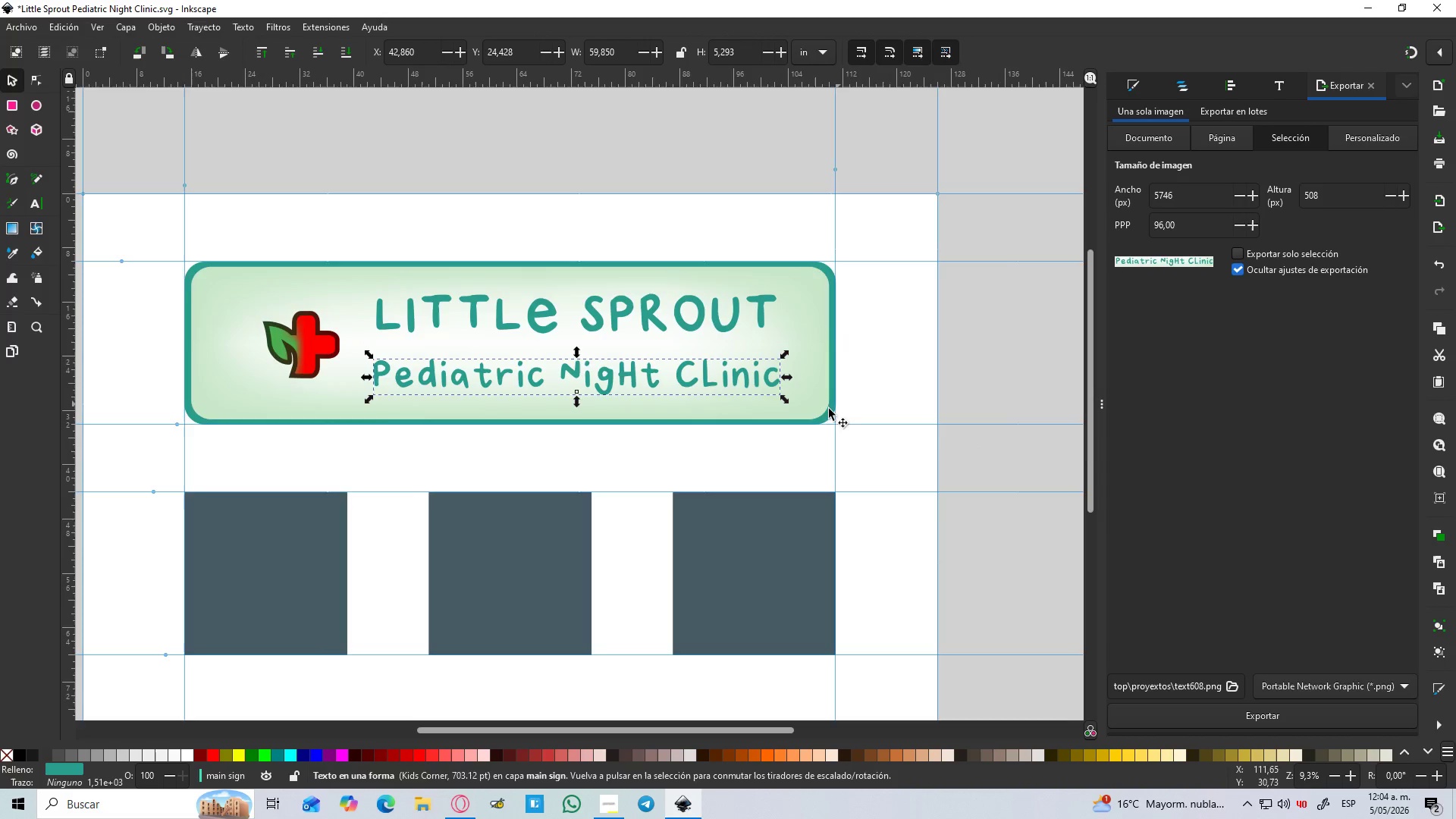 
hold_key(key=ControlLeft, duration=1.11)
scroll: coordinate [497, 503], scroll_direction: down, amount: 3.0
 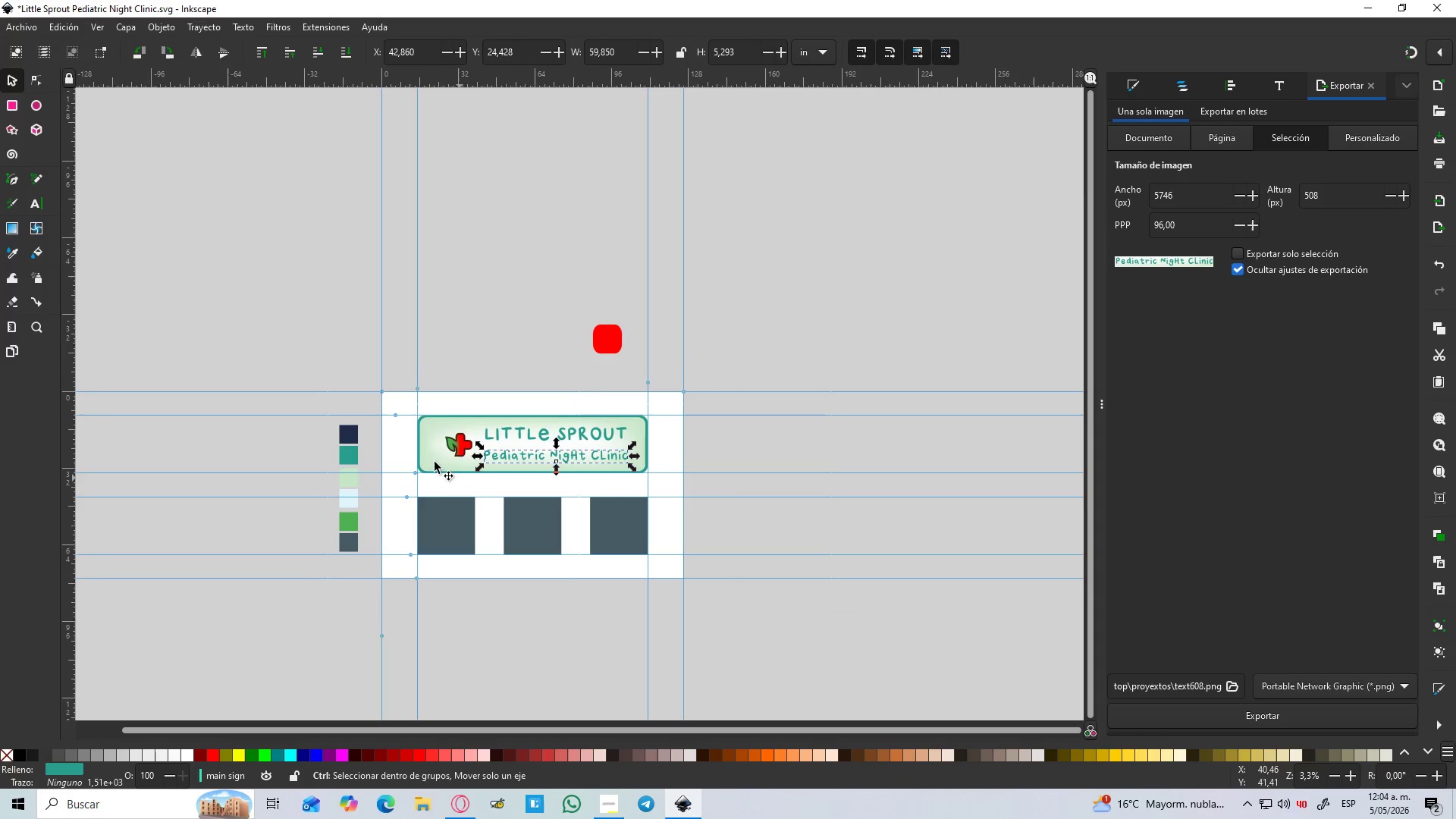 
key(D)
 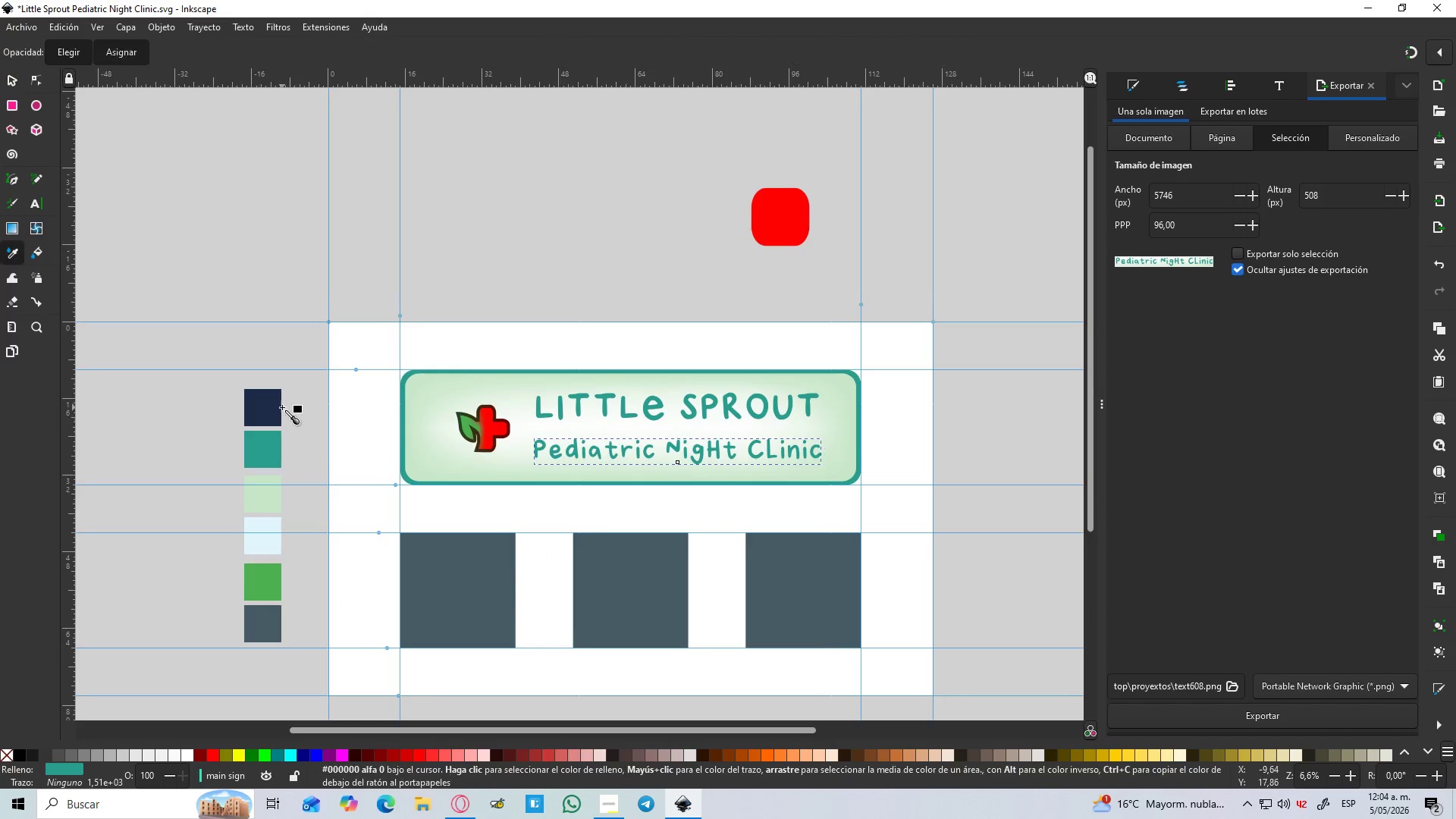 
scroll: coordinate [434, 462], scroll_direction: up, amount: 2.0
 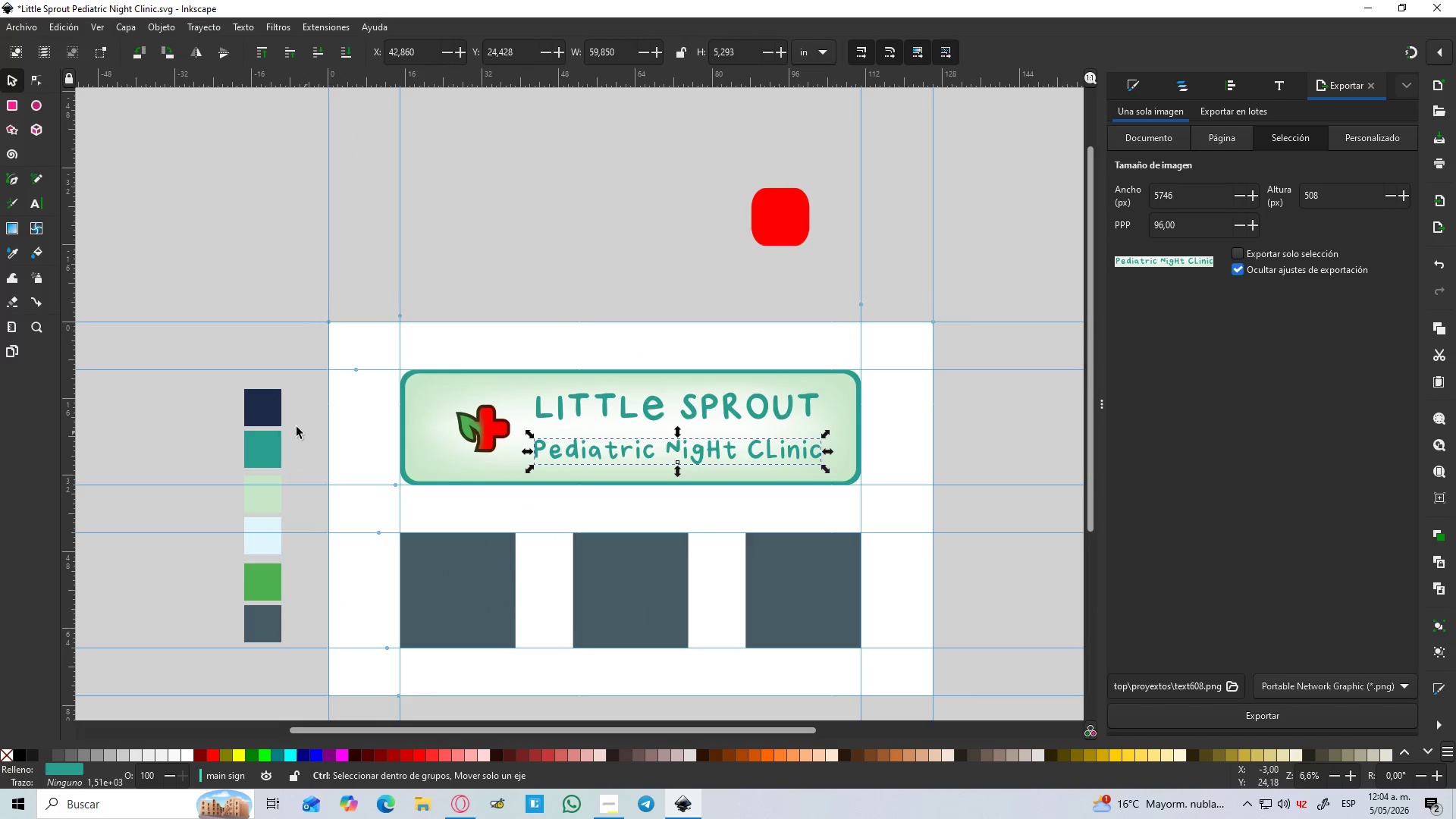 
left_click([282, 407])
 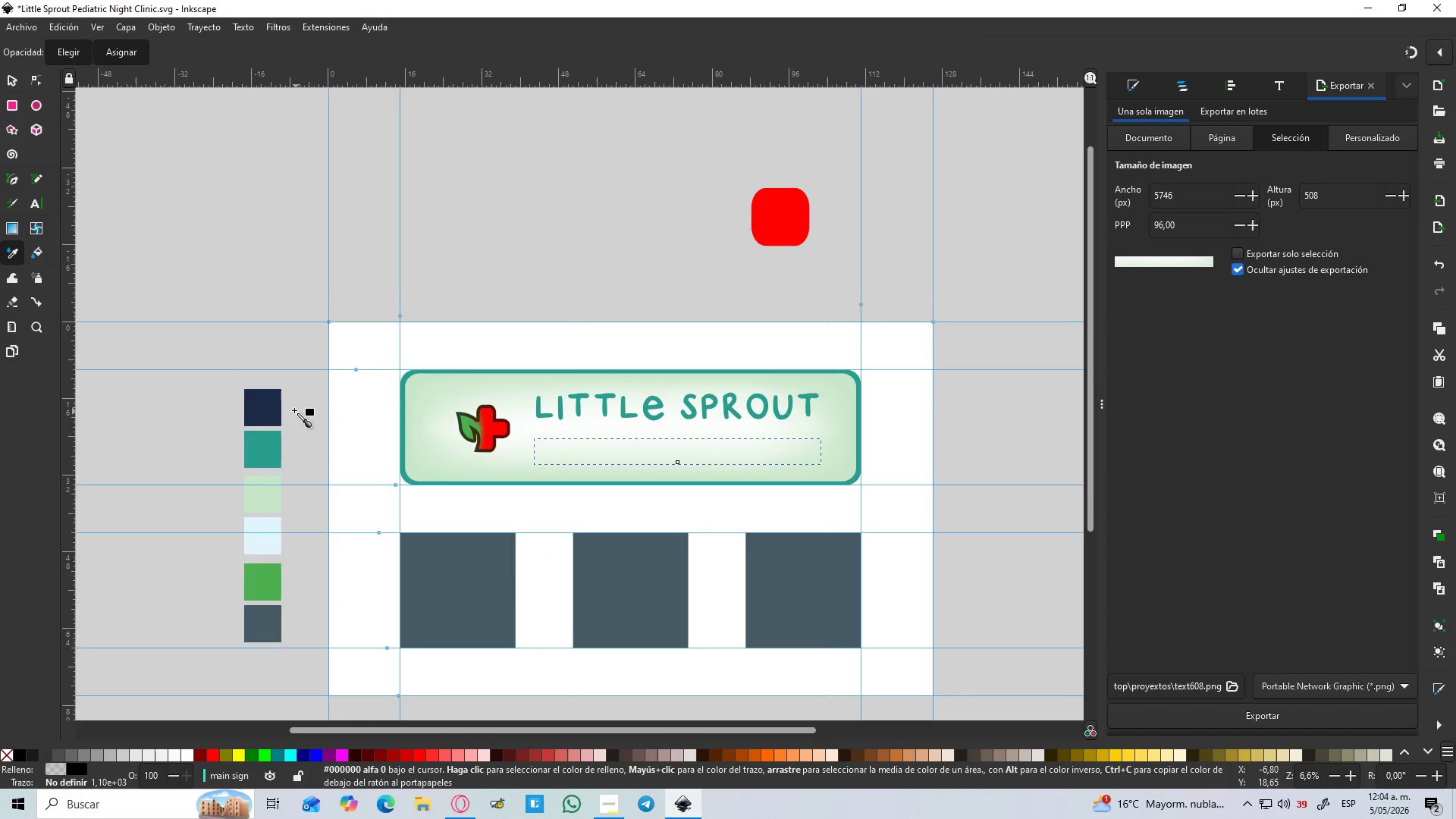 
left_click([265, 403])
 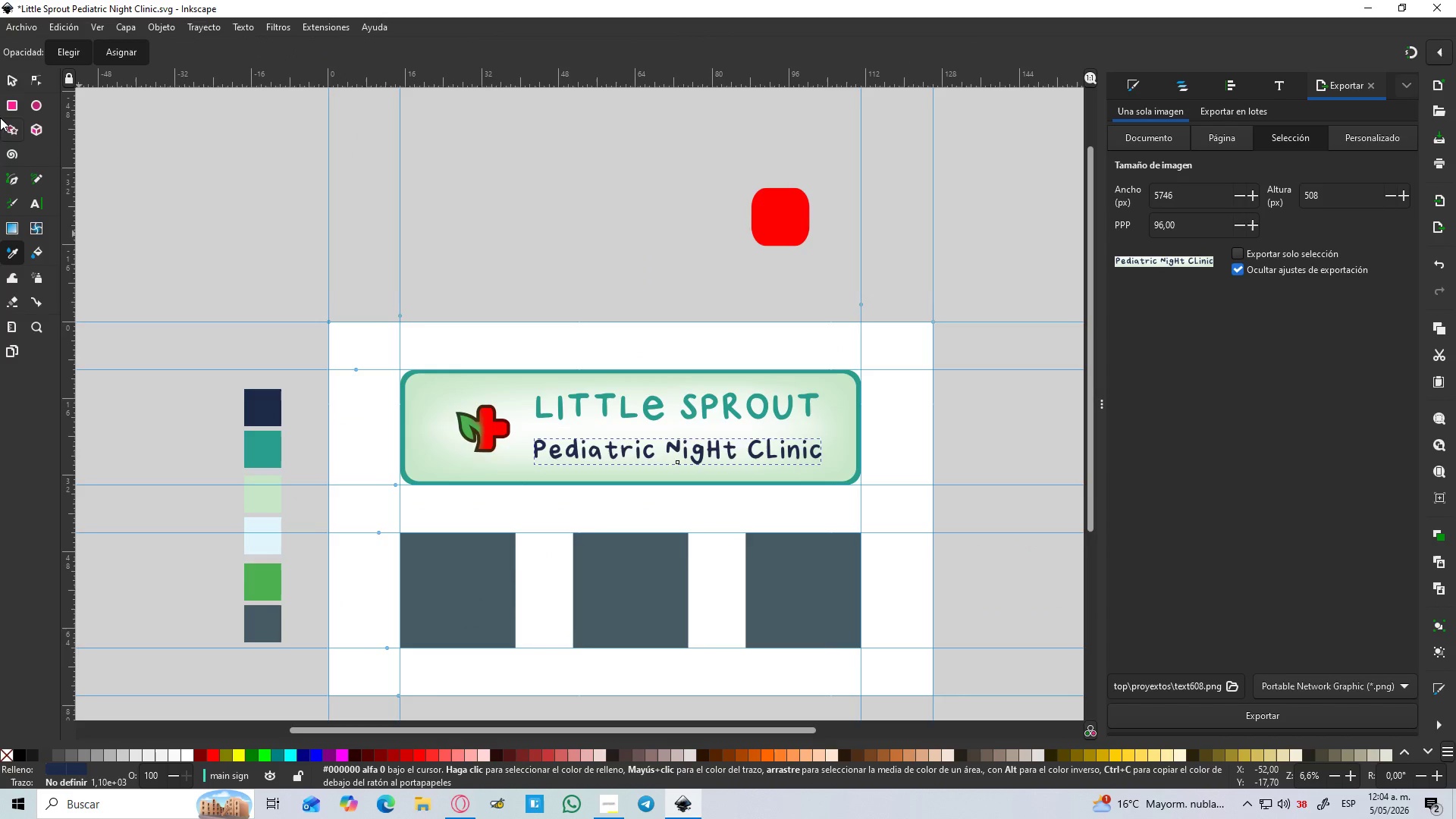 
left_click([17, 72])
 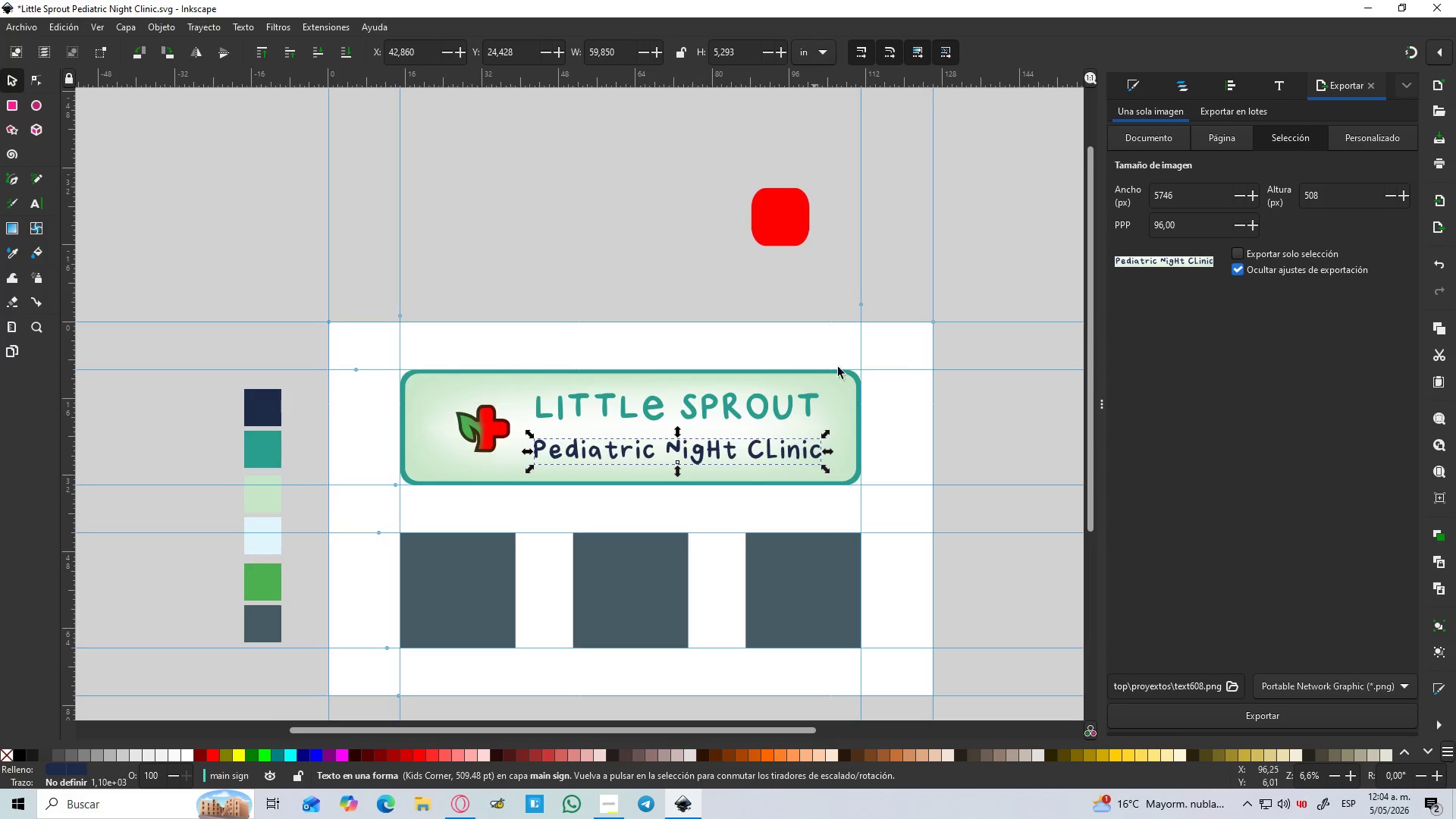 
left_click([906, 374])
 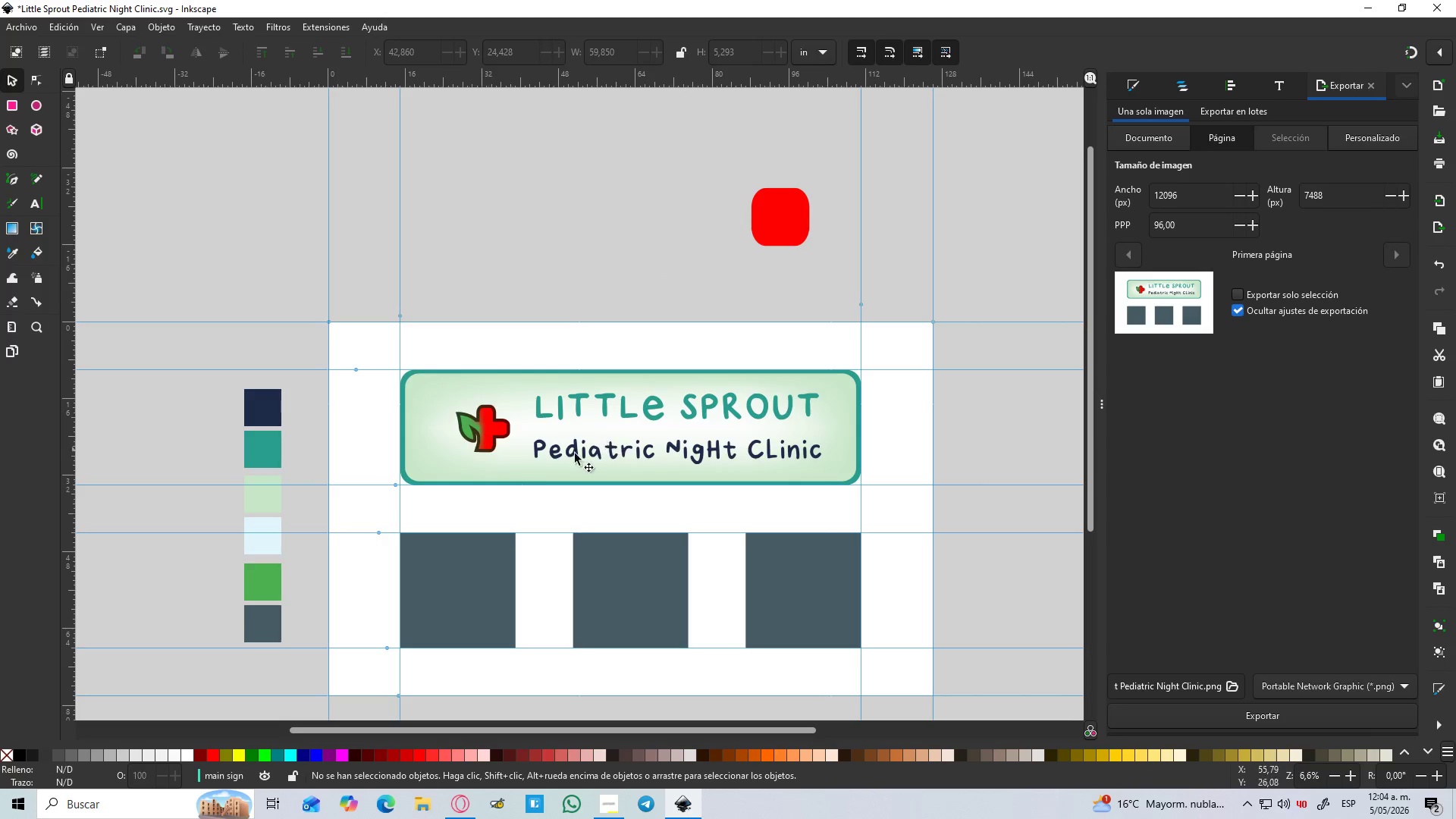 
hold_key(key=ControlLeft, duration=0.58)
 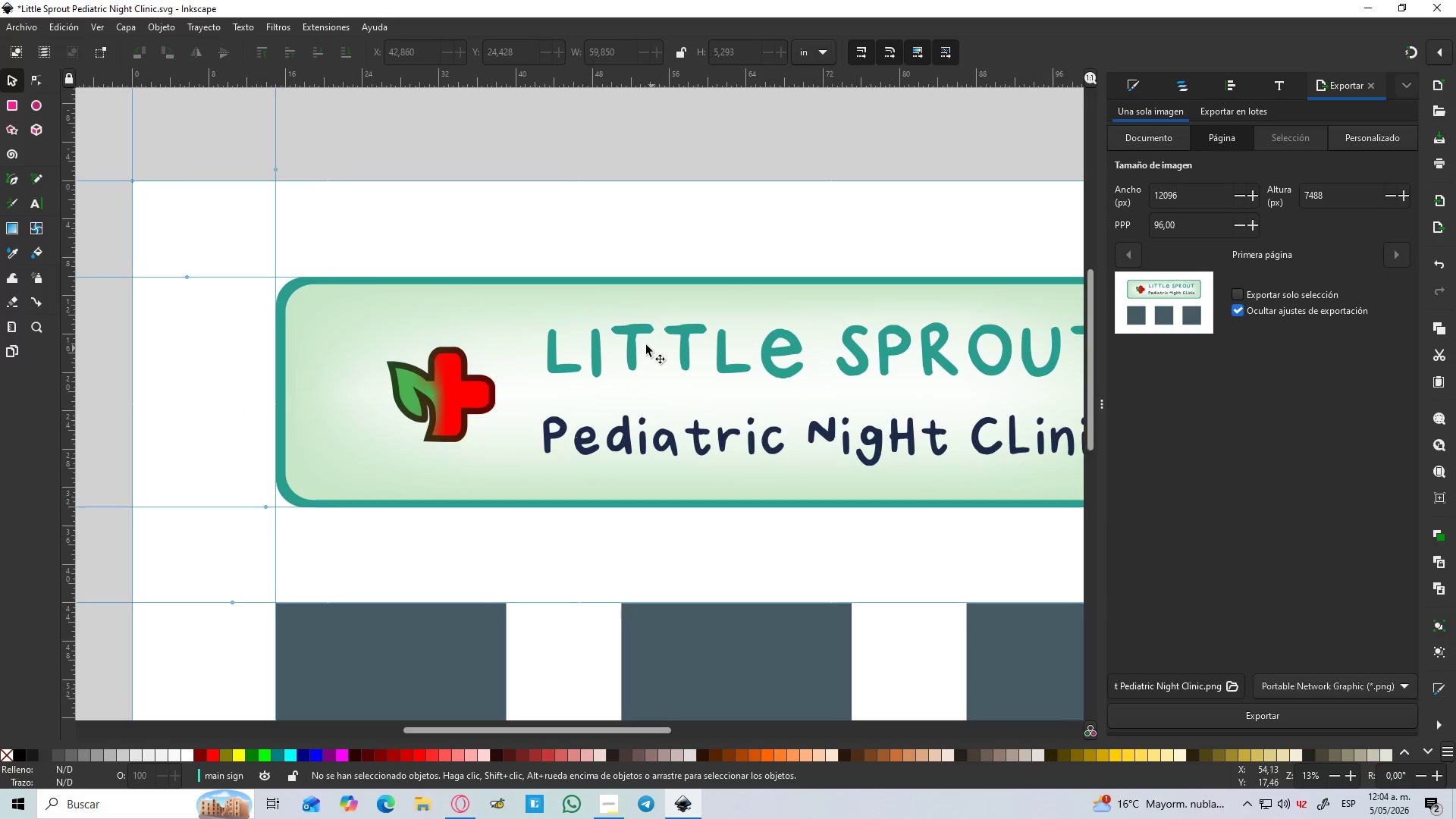 
hold_key(key=ControlLeft, duration=2.62)
 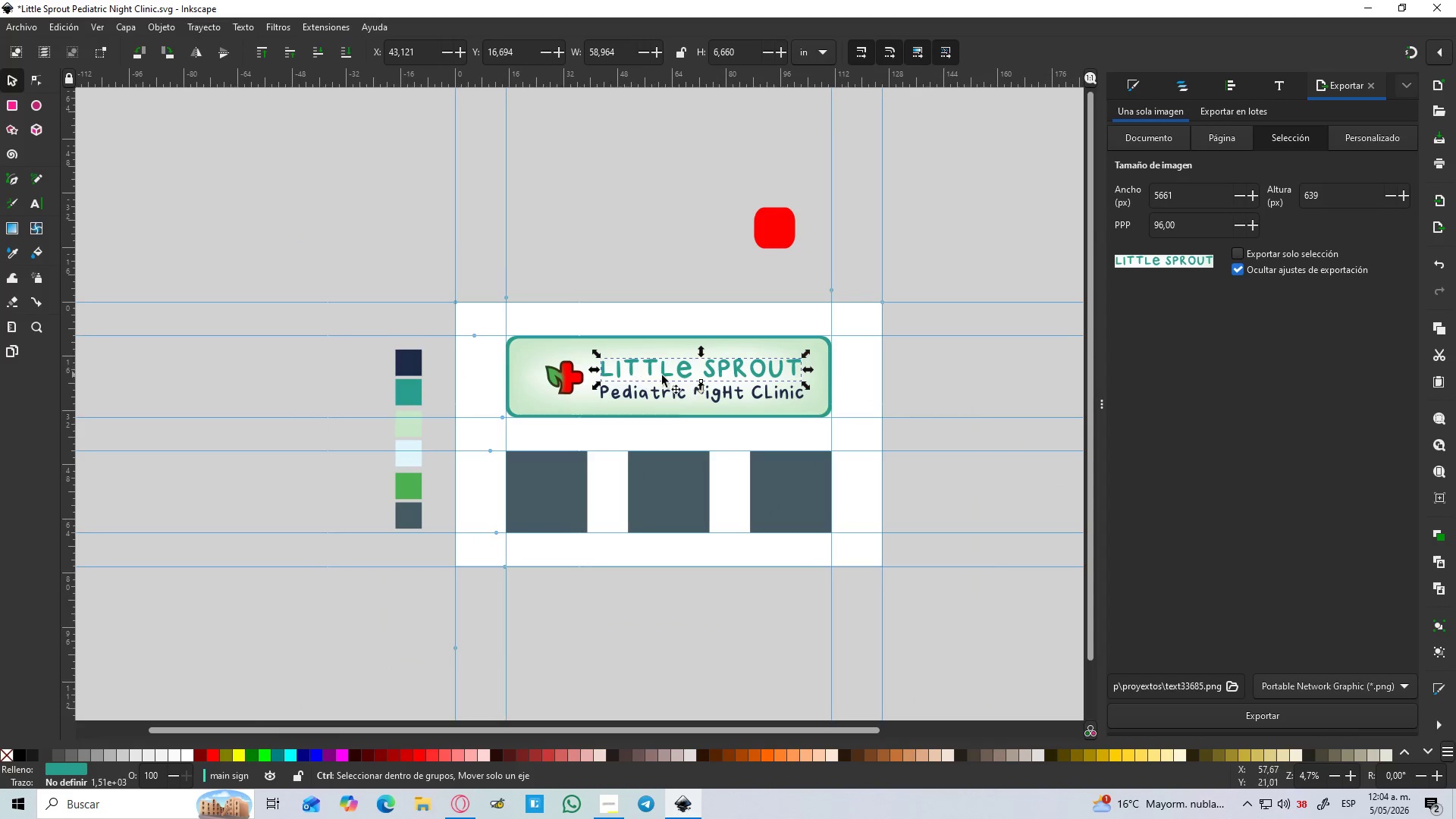 
scroll: coordinate [526, 462], scroll_direction: up, amount: 2.0
 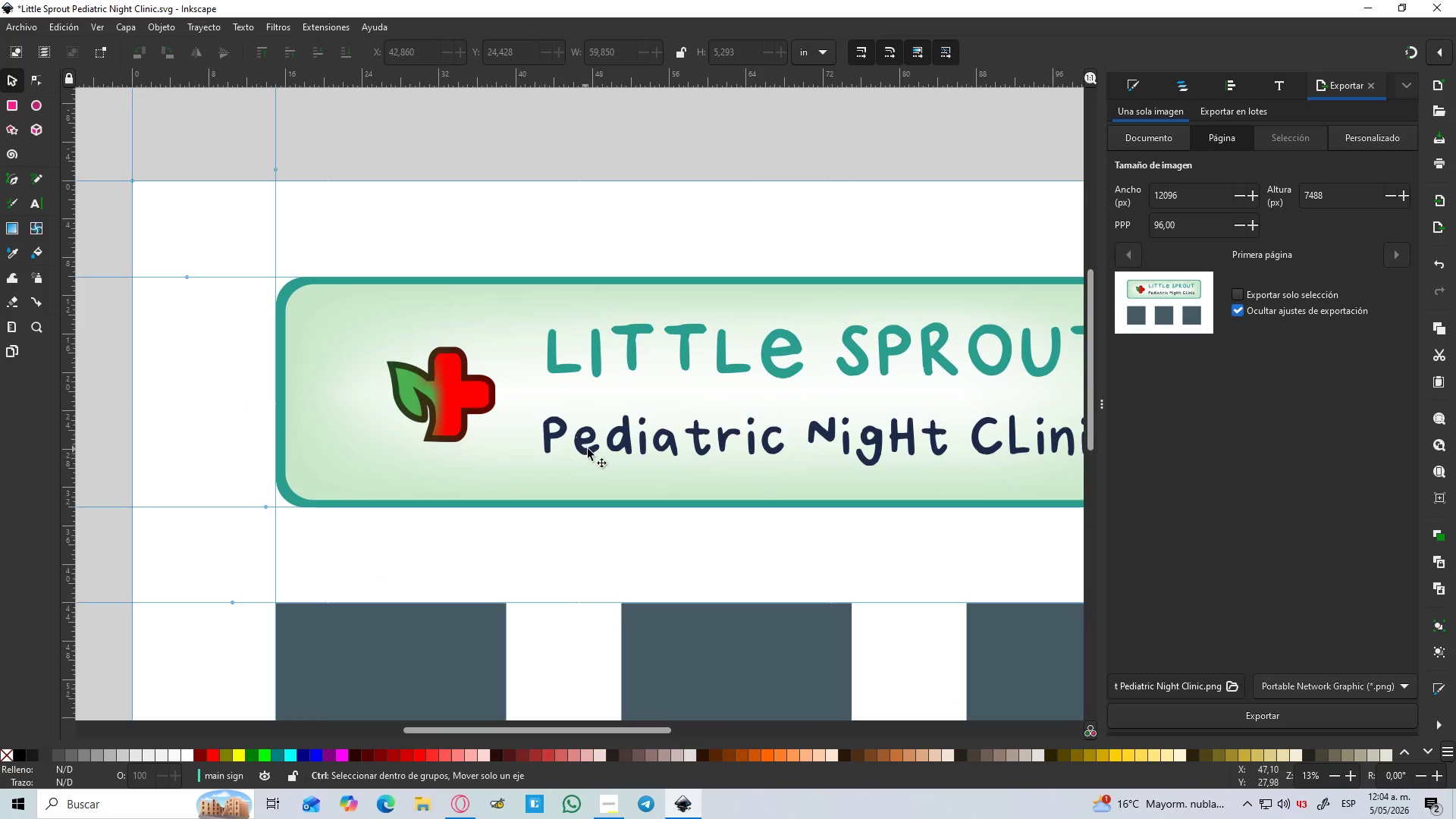 
left_click_drag(start_coordinate=[633, 346], to_coordinate=[632, 368])
 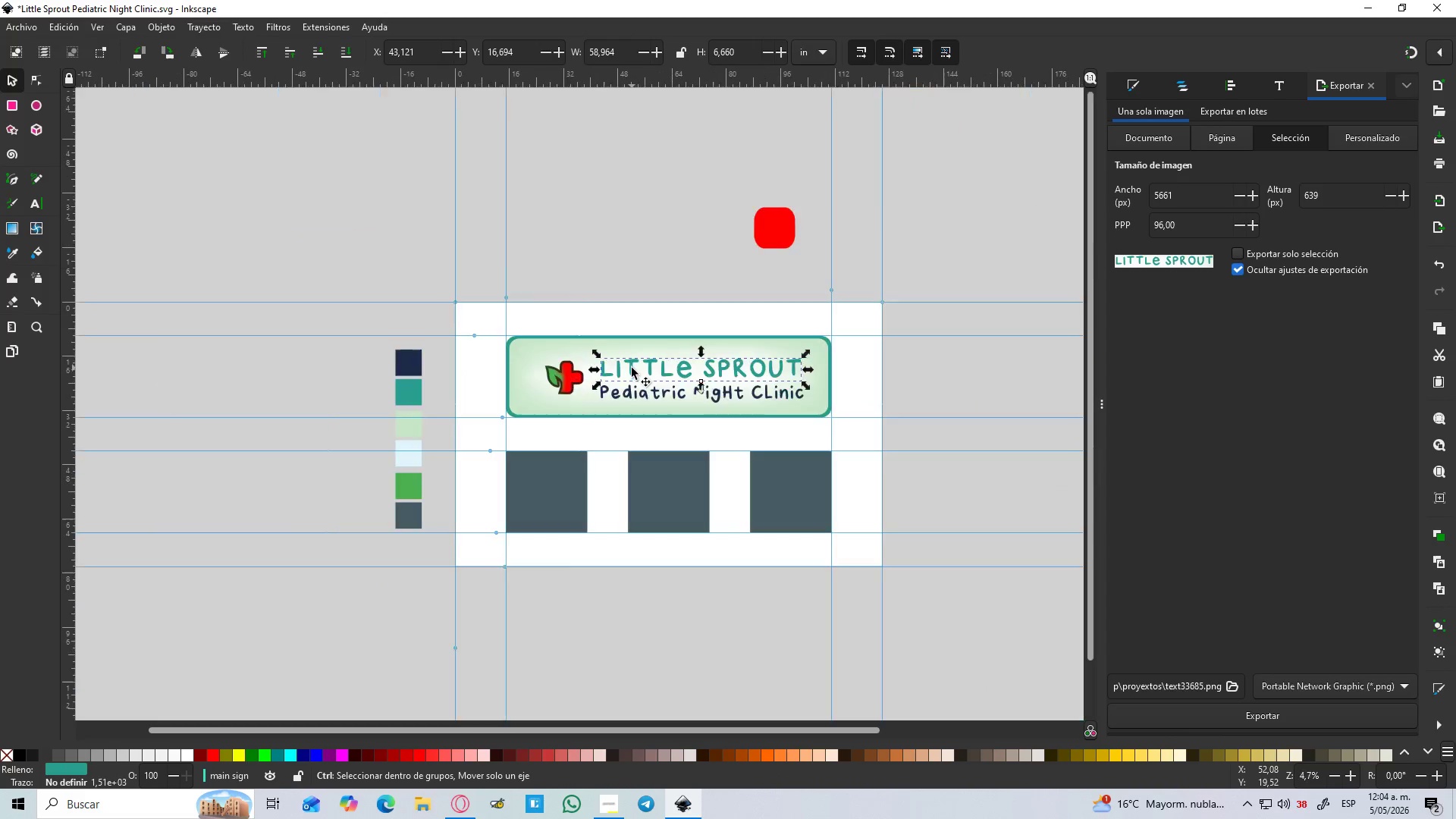 
hold_key(key=ShiftLeft, duration=1.06)
 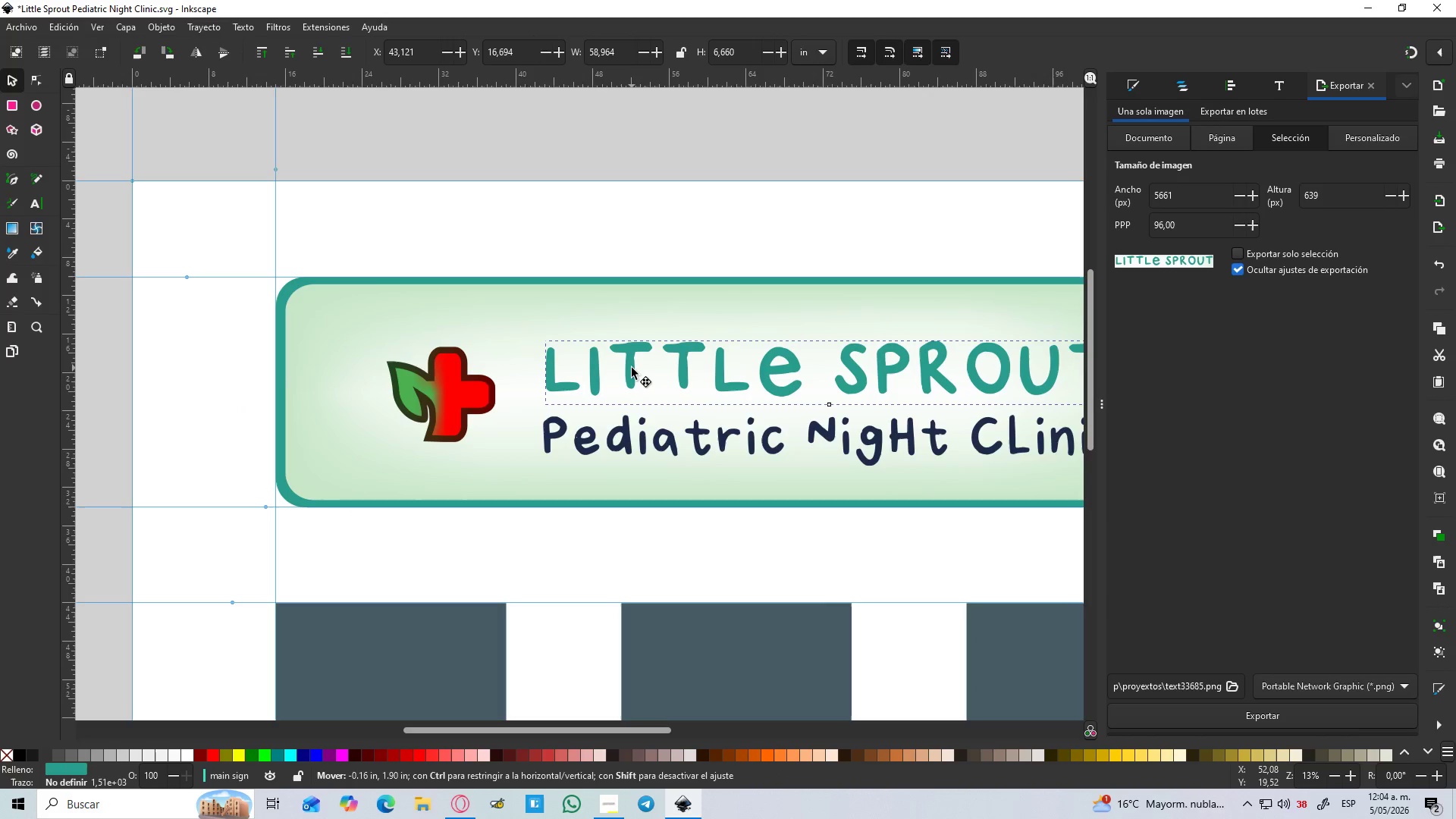 
hold_key(key=ControlLeft, duration=0.47)
scroll: coordinate [632, 368], scroll_direction: down, amount: 3.0
 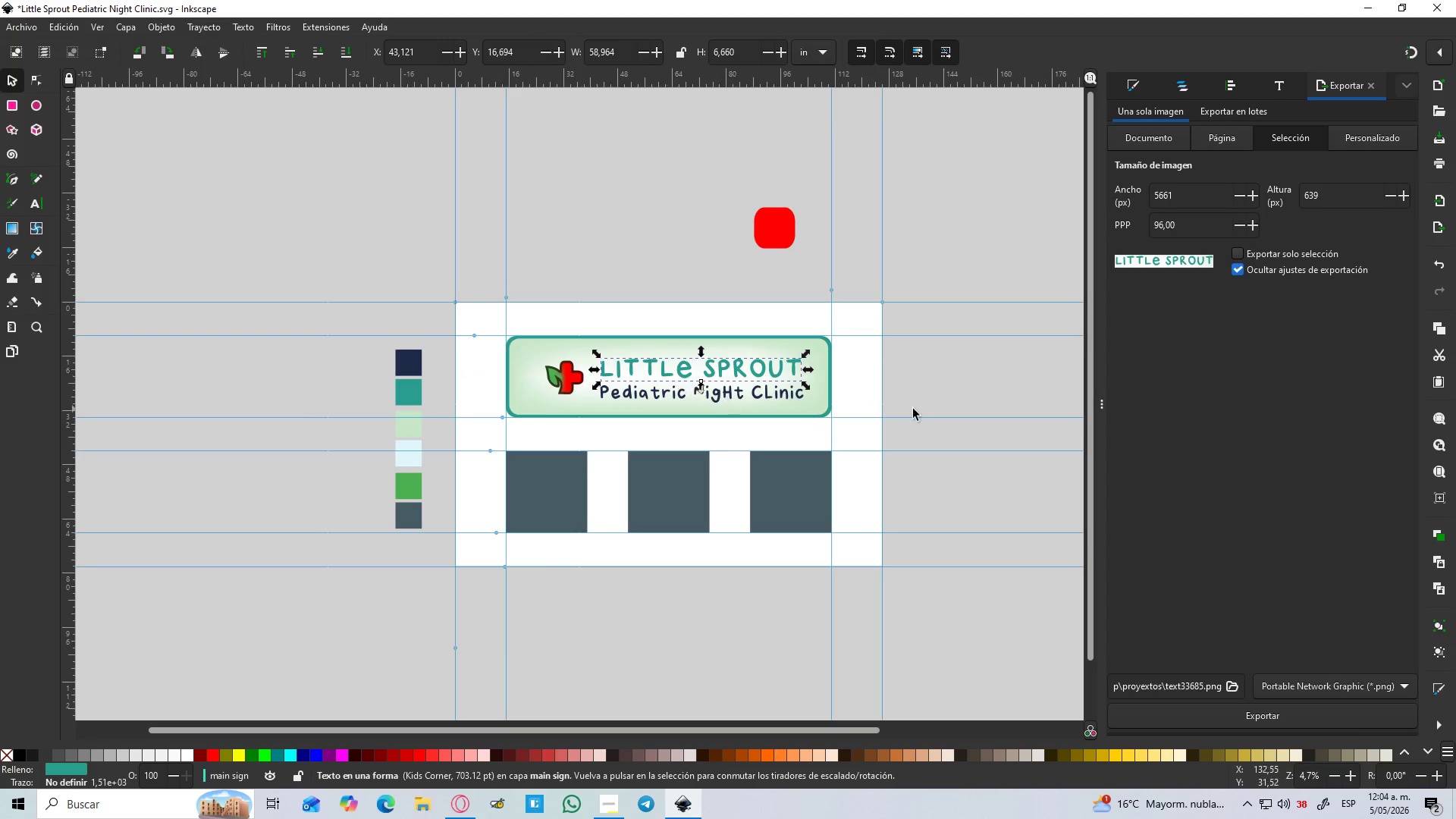 
left_click([913, 409])
 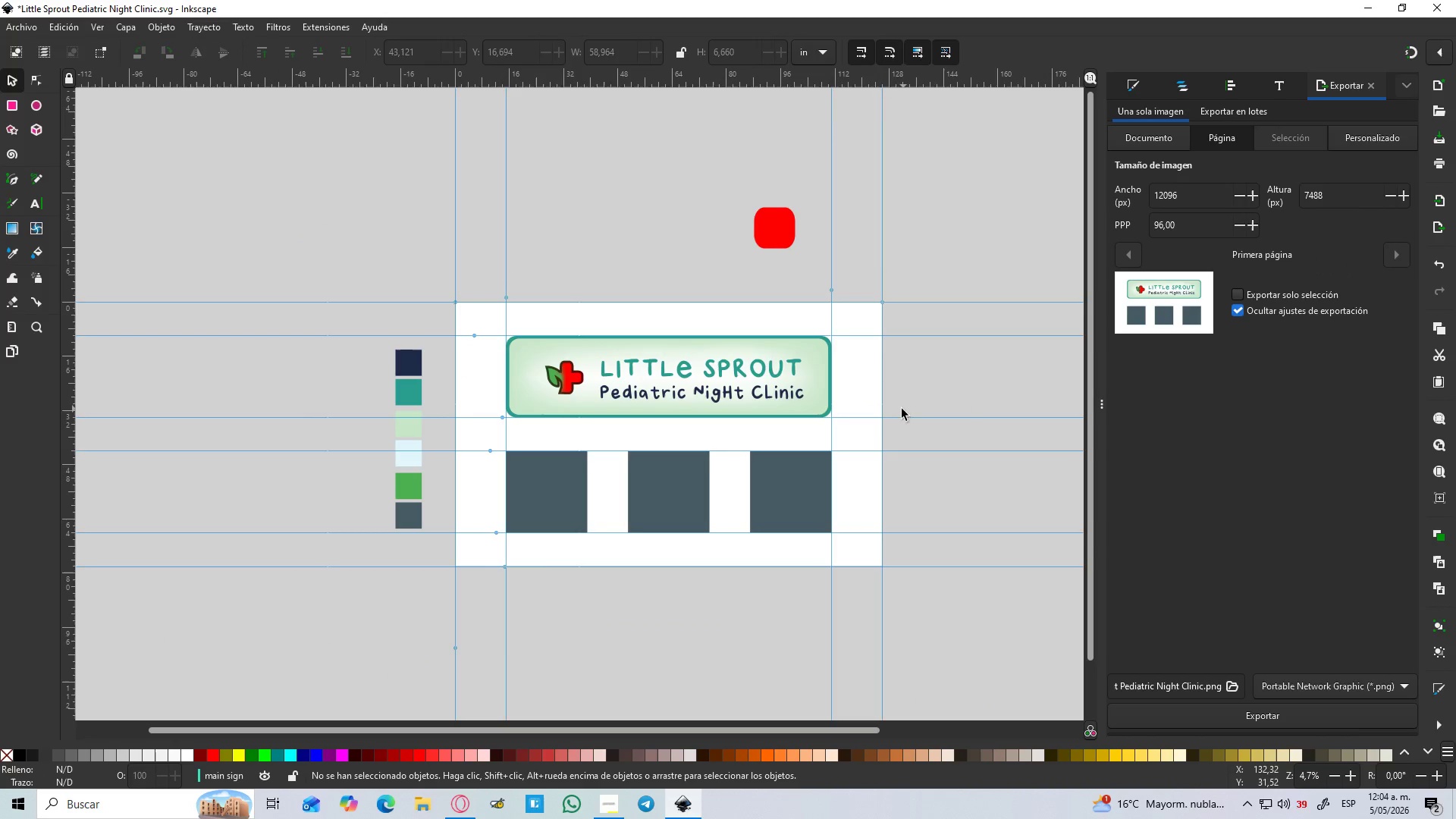 
hold_key(key=ControlLeft, duration=4.86)
hold_key(key=ShiftLeft, duration=1.5)
left_click_drag(start_coordinate=[802, 355], to_coordinate=[814, 351])
 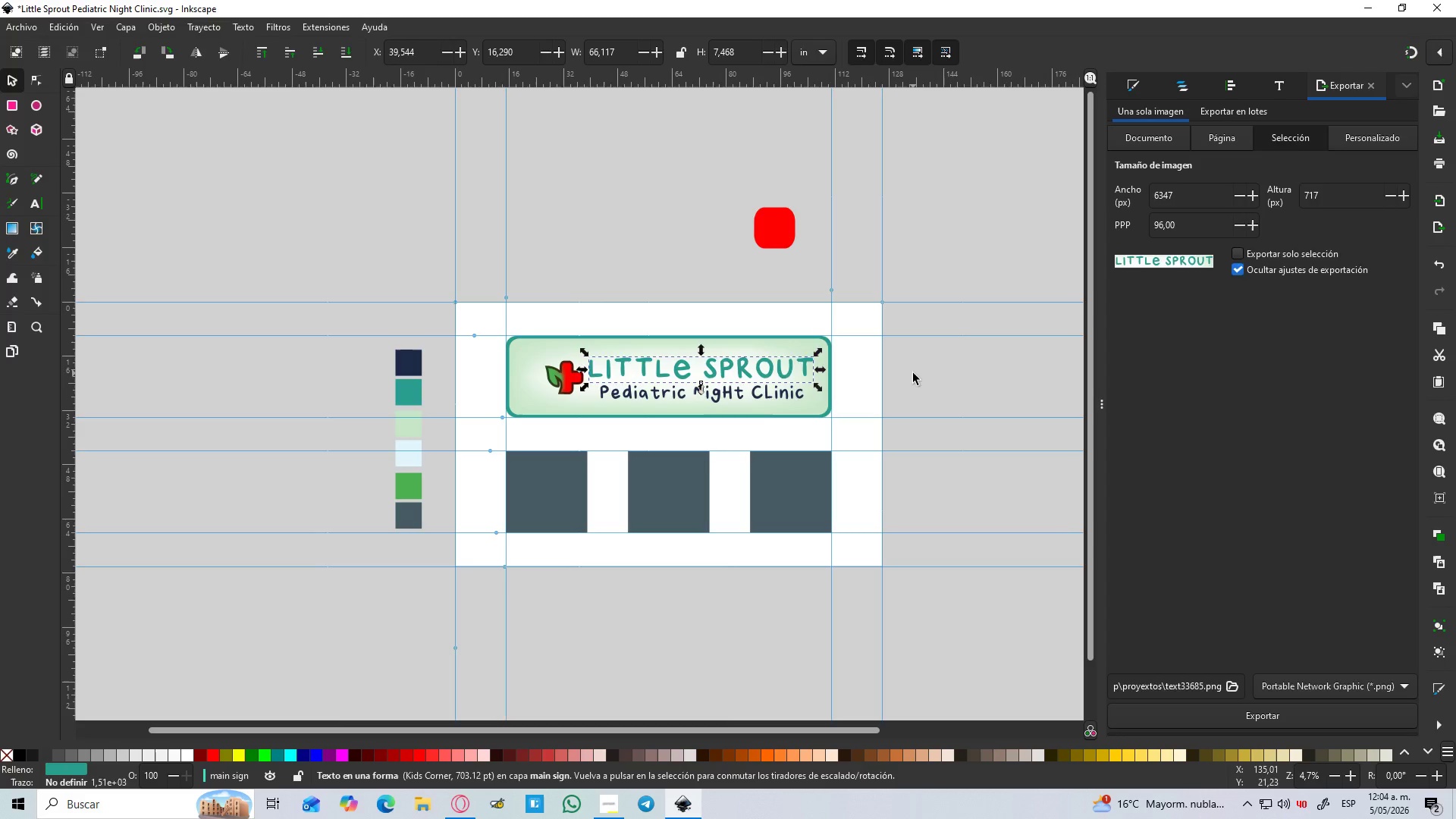 
hold_key(key=ShiftLeft, duration=1.5)
 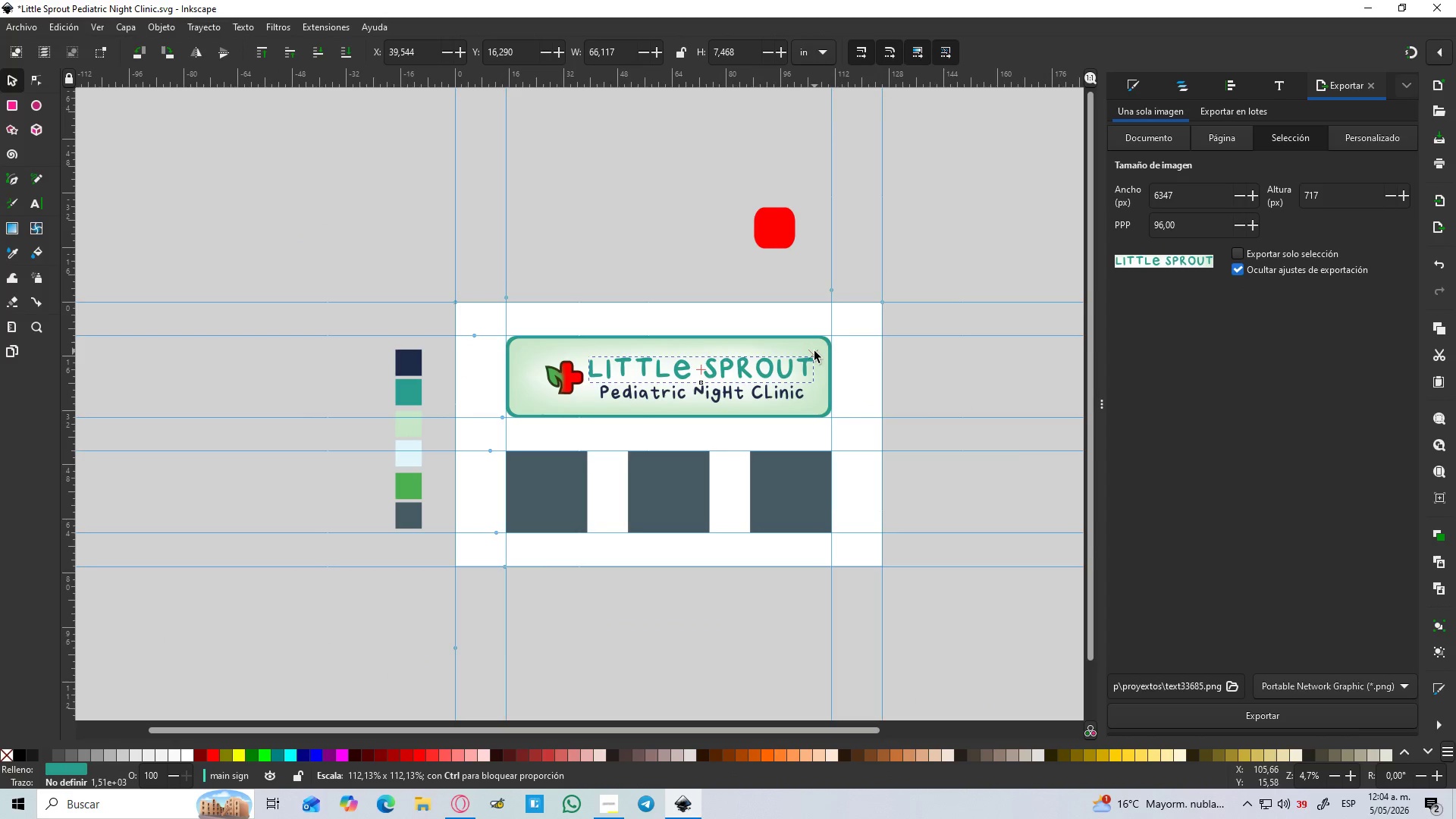 
hold_key(key=ShiftLeft, duration=1.03)
 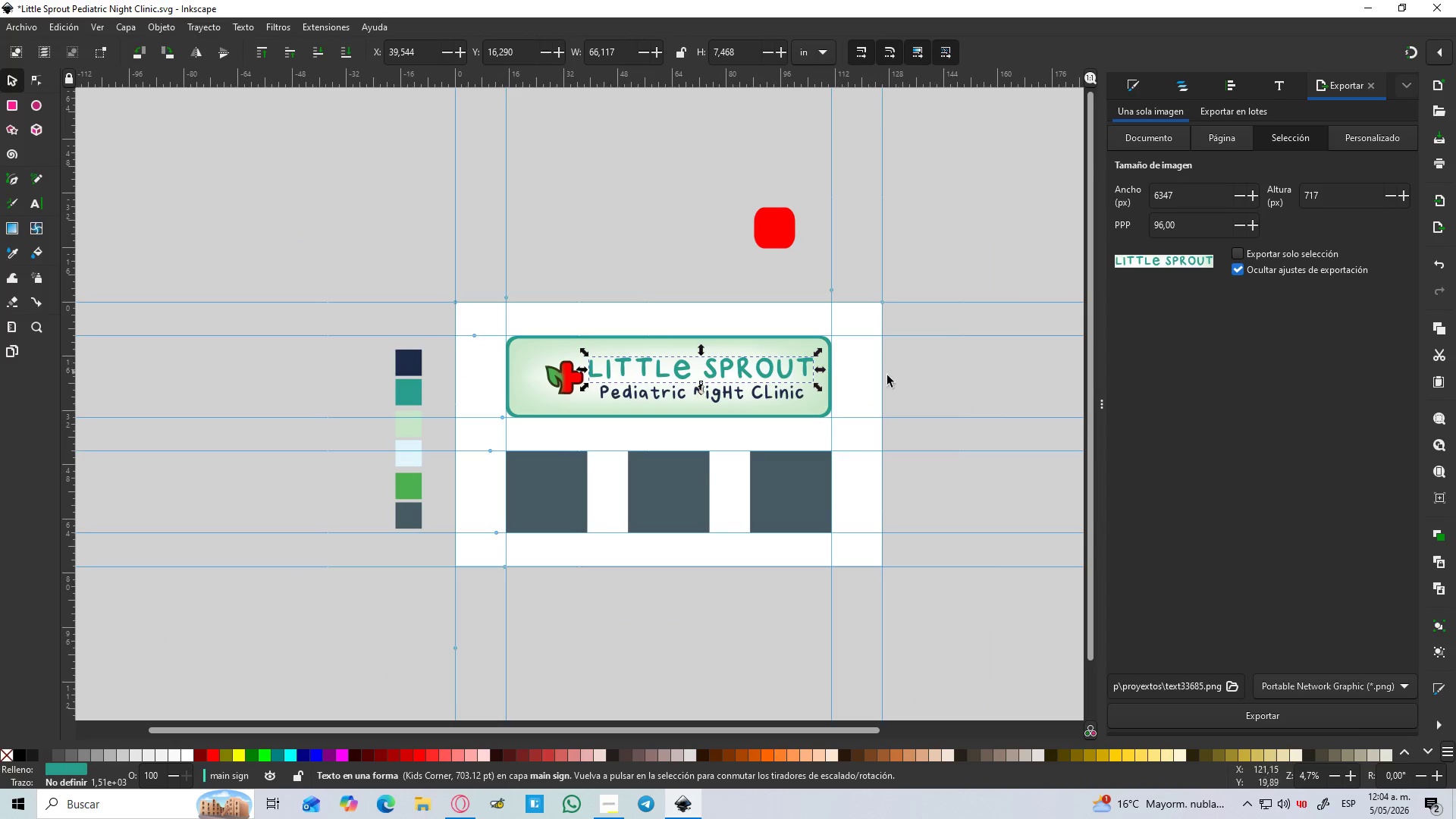 
left_click([913, 373])
 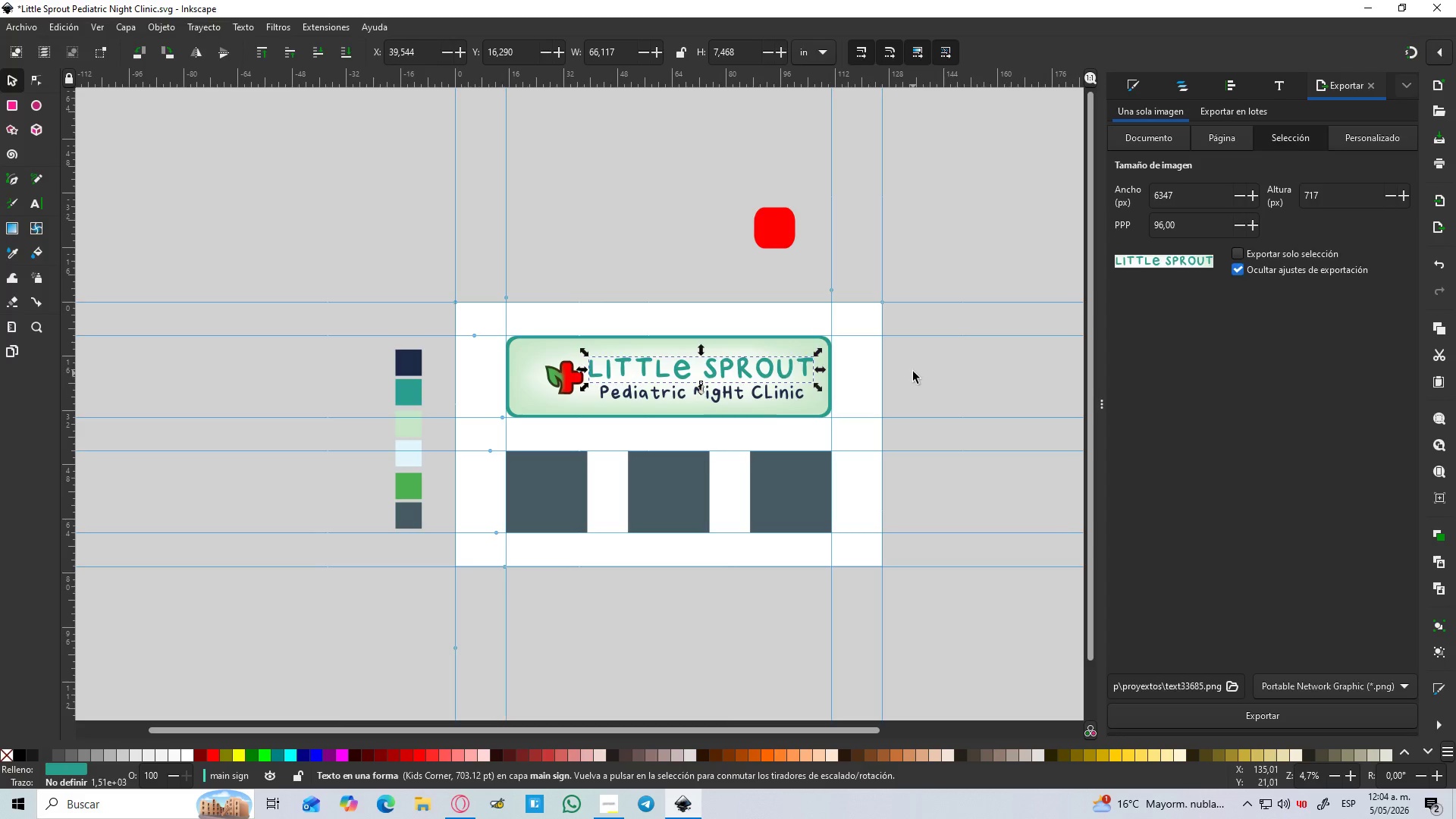 
hold_key(key=ControlLeft, duration=0.56)
scroll: coordinate [622, 360], scroll_direction: up, amount: 2.0
 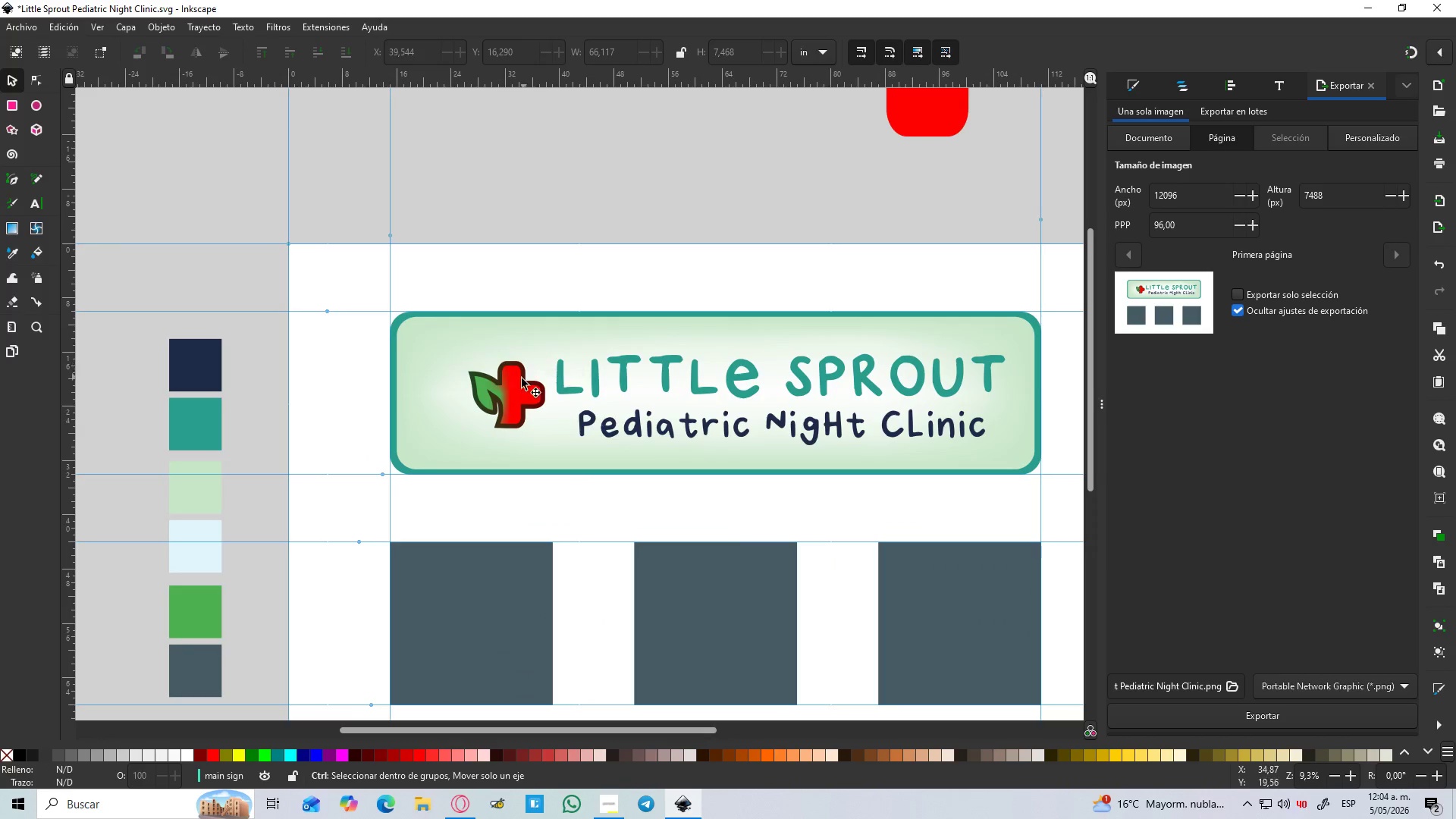 
left_click([513, 387])
 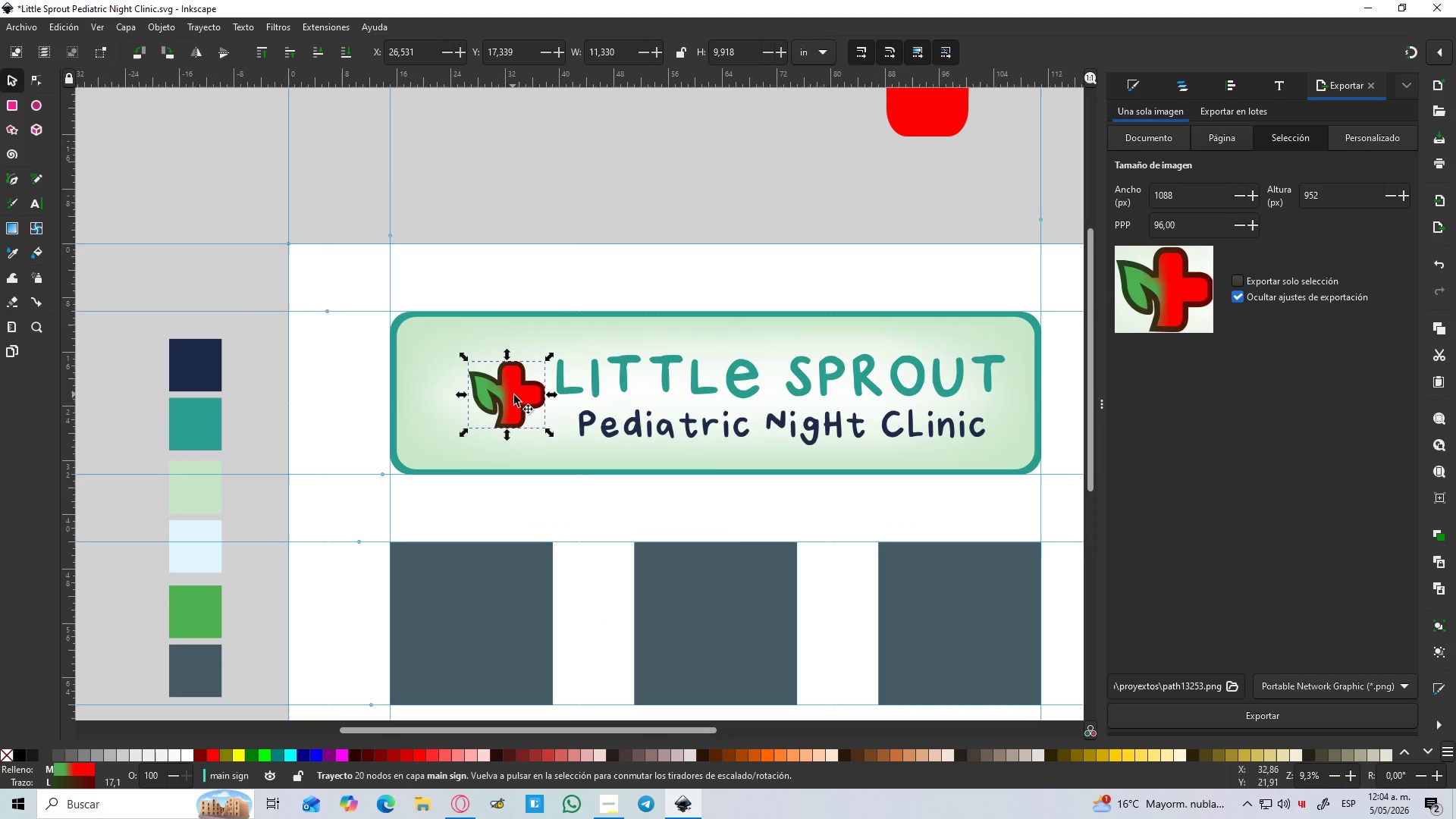 
hold_key(key=ControlLeft, duration=3.92)
left_click_drag(start_coordinate=[517, 397], to_coordinate=[497, 400])
 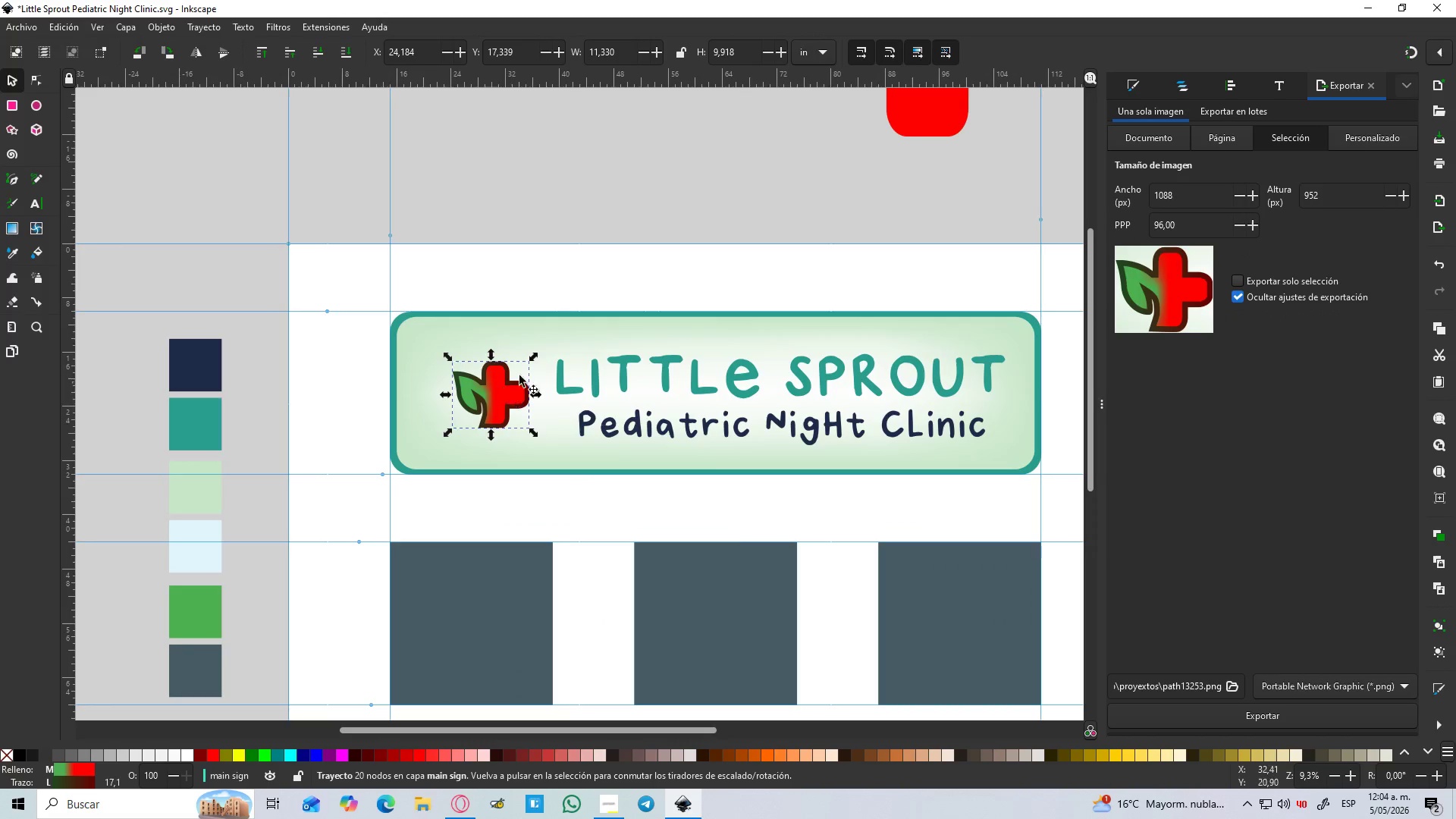 
hold_key(key=ShiftLeft, duration=1.08)
left_click_drag(start_coordinate=[532, 358], to_coordinate=[553, 347])
 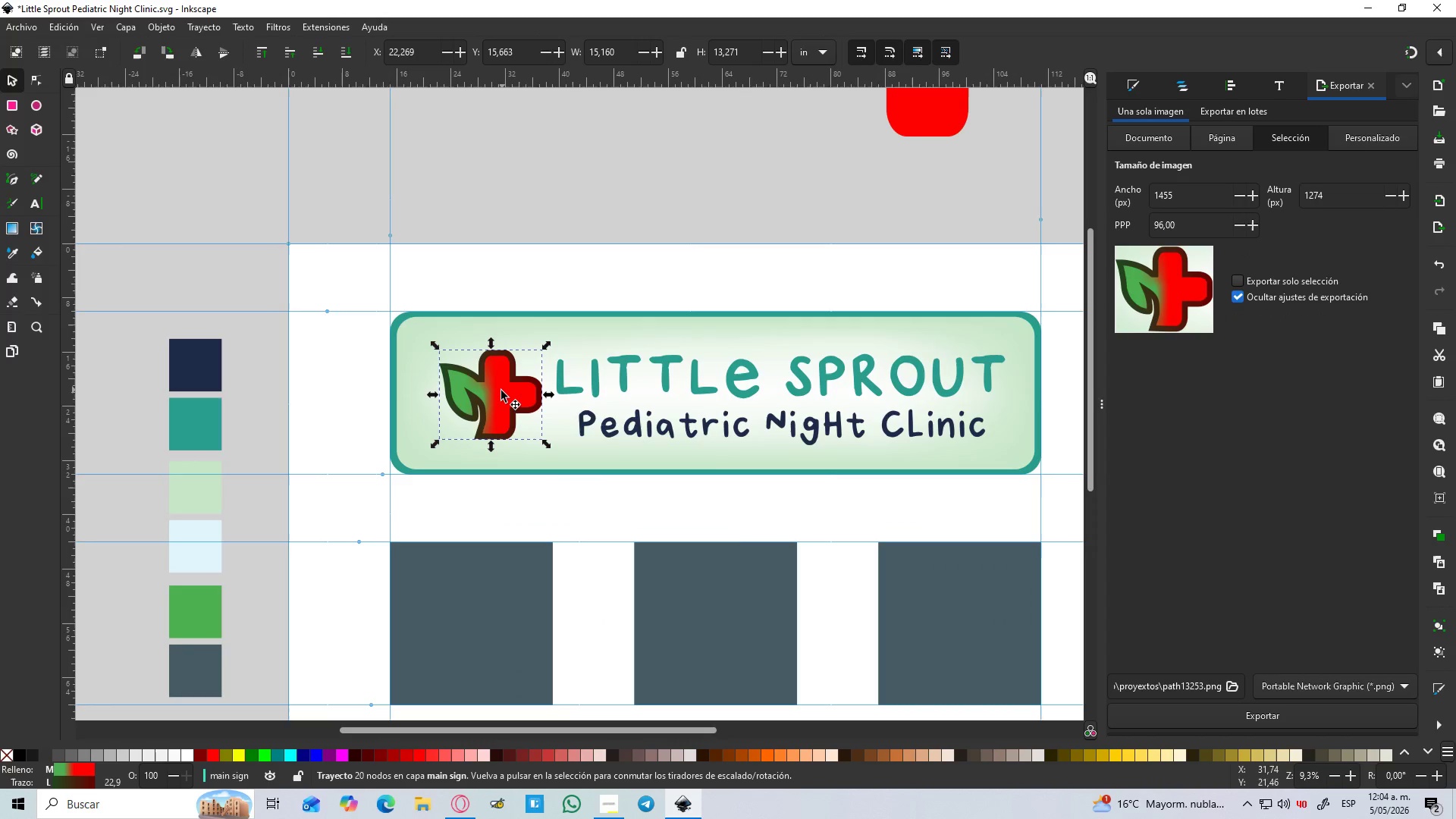 
left_click_drag(start_coordinate=[501, 393], to_coordinate=[483, 393])
 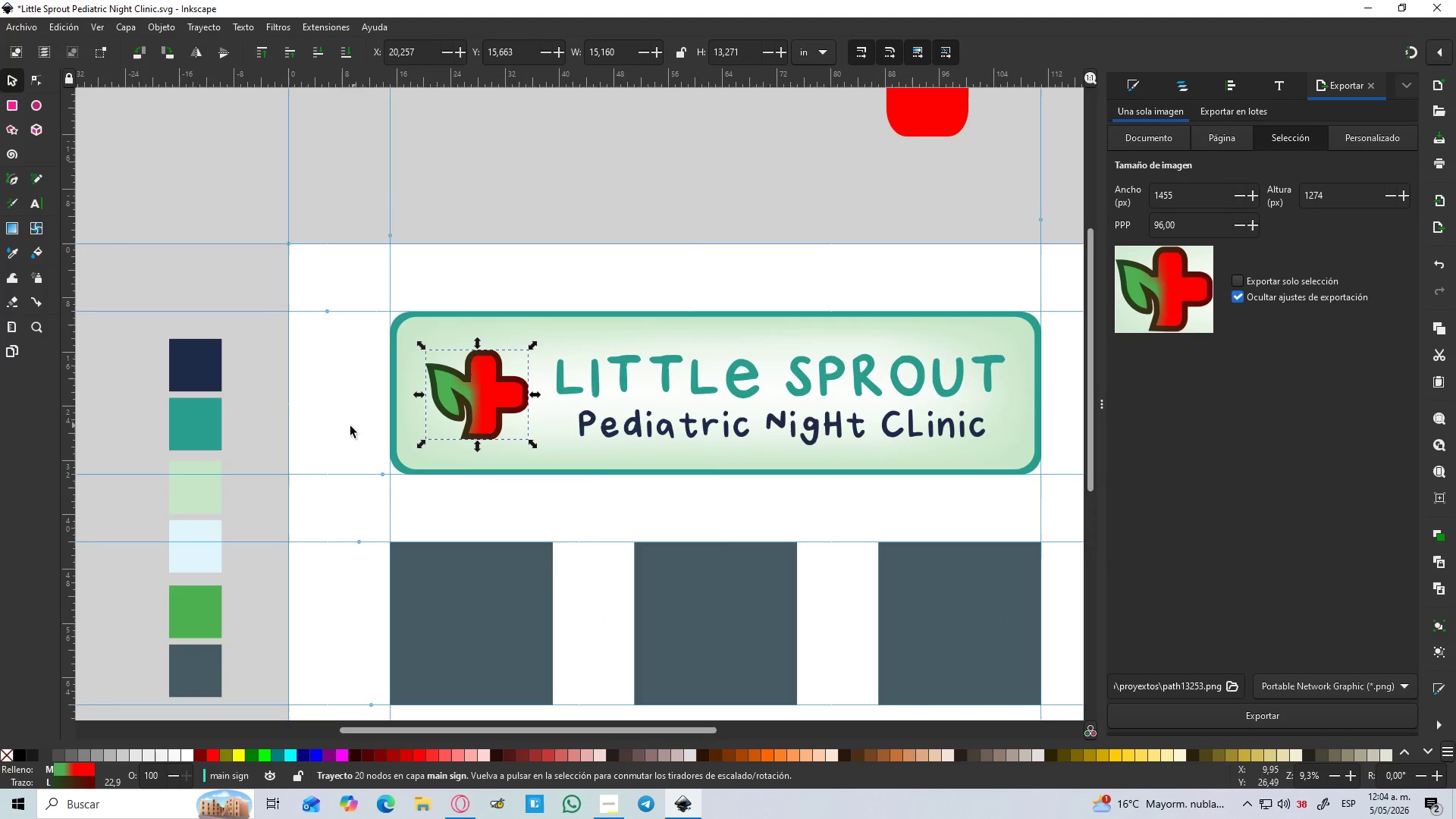 
left_click([334, 434])
 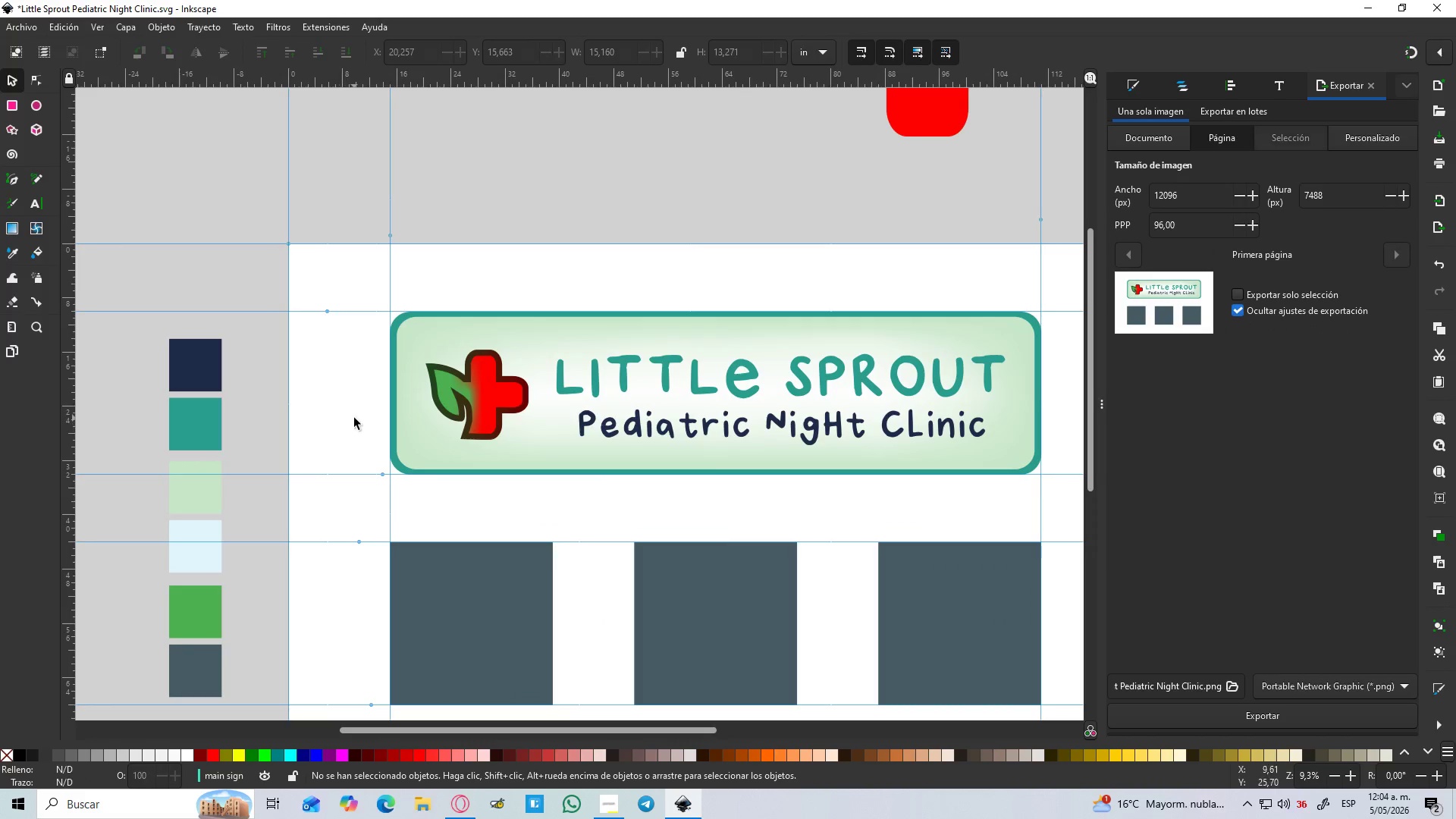 
hold_key(key=Space, duration=0.41)
 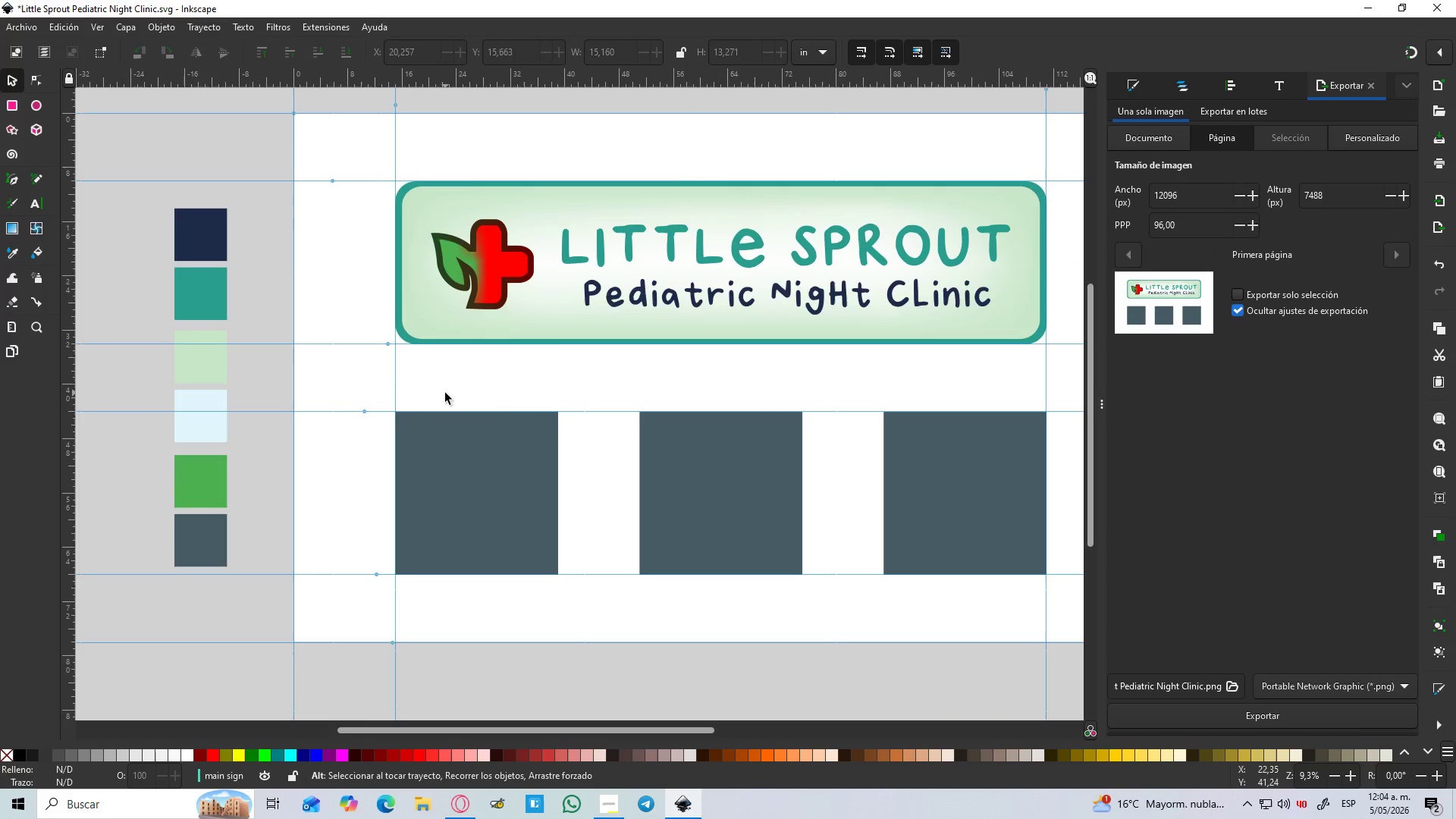 
scroll: coordinate [354, 418], scroll_direction: down, amount: 2.0
 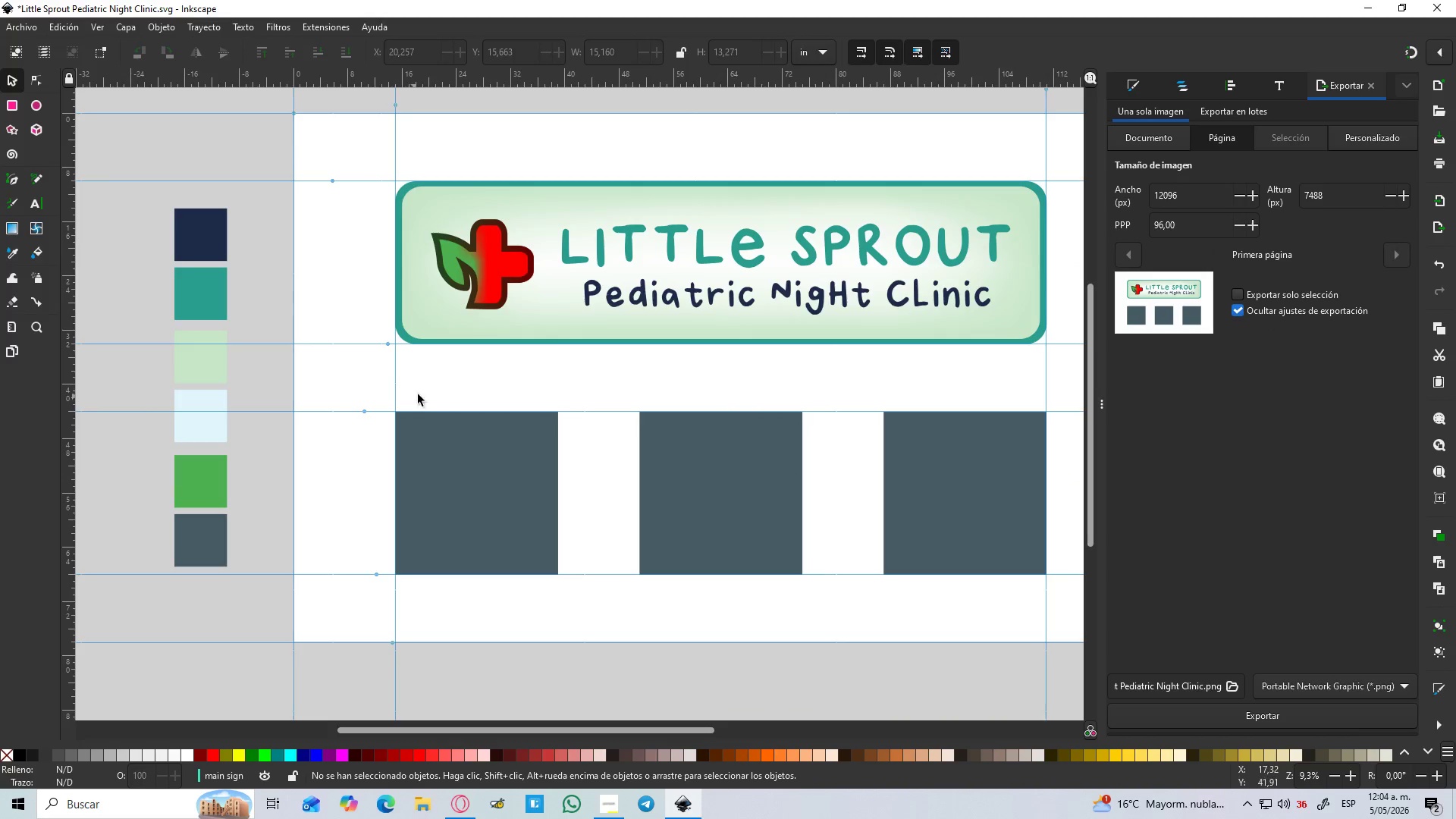 
hold_key(key=AltLeft, duration=0.62)
scroll: coordinate [445, 393], scroll_direction: down, amount: 2.0
 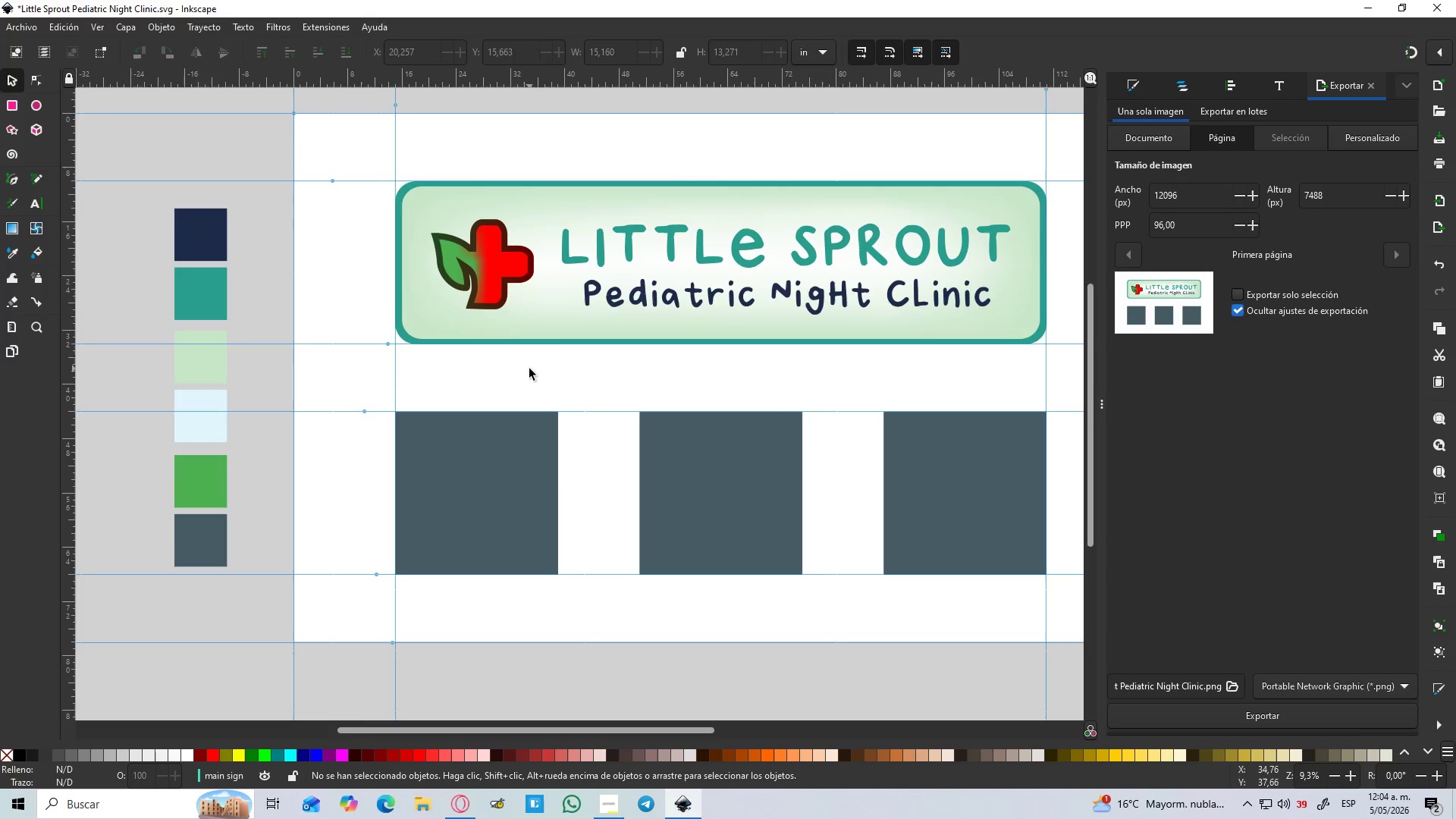 
scroll: coordinate [529, 369], scroll_direction: up, amount: 2.0
 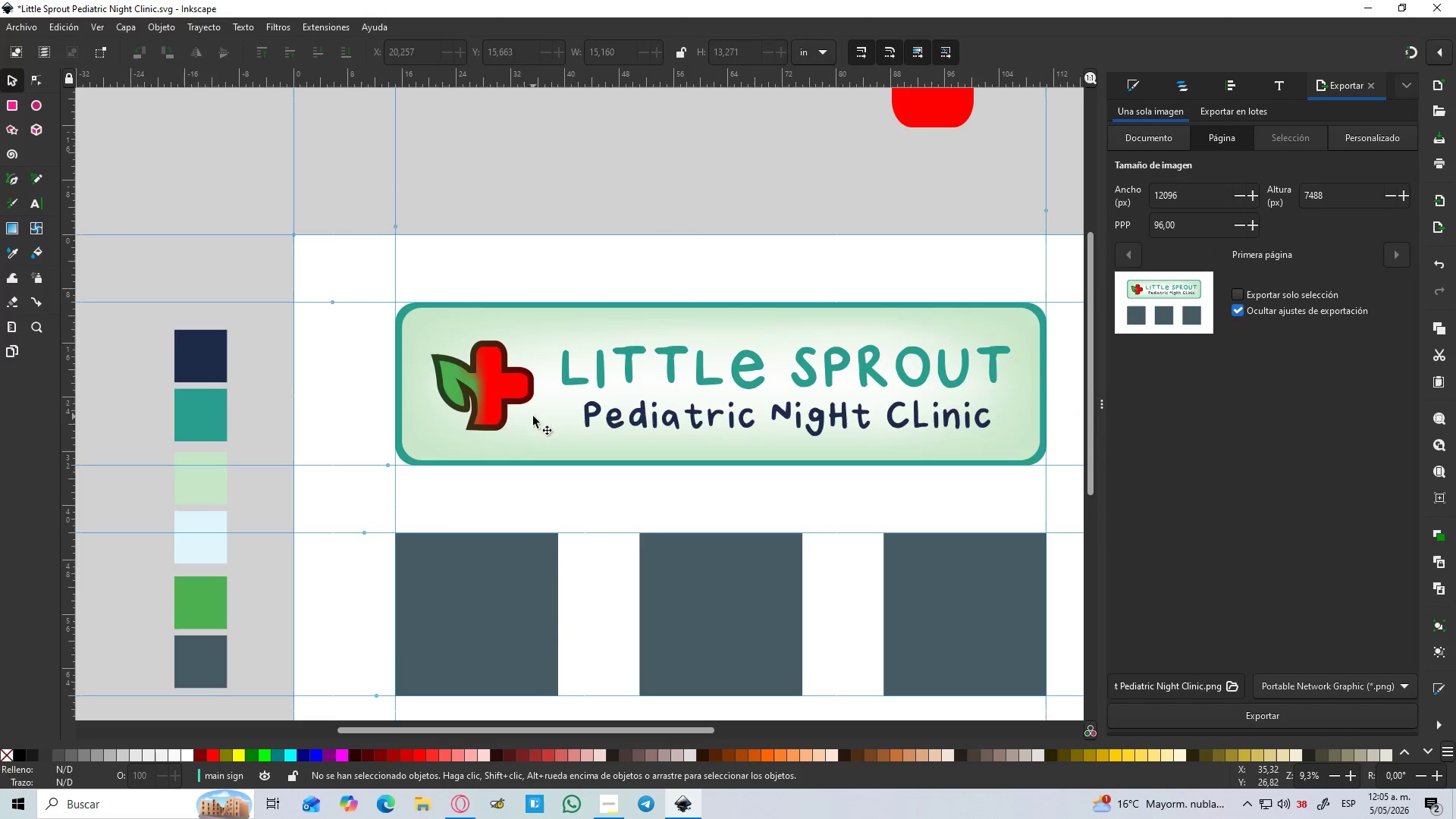 
hold_key(key=ControlLeft, duration=0.47)
scroll: coordinate [537, 435], scroll_direction: down, amount: 2.0
 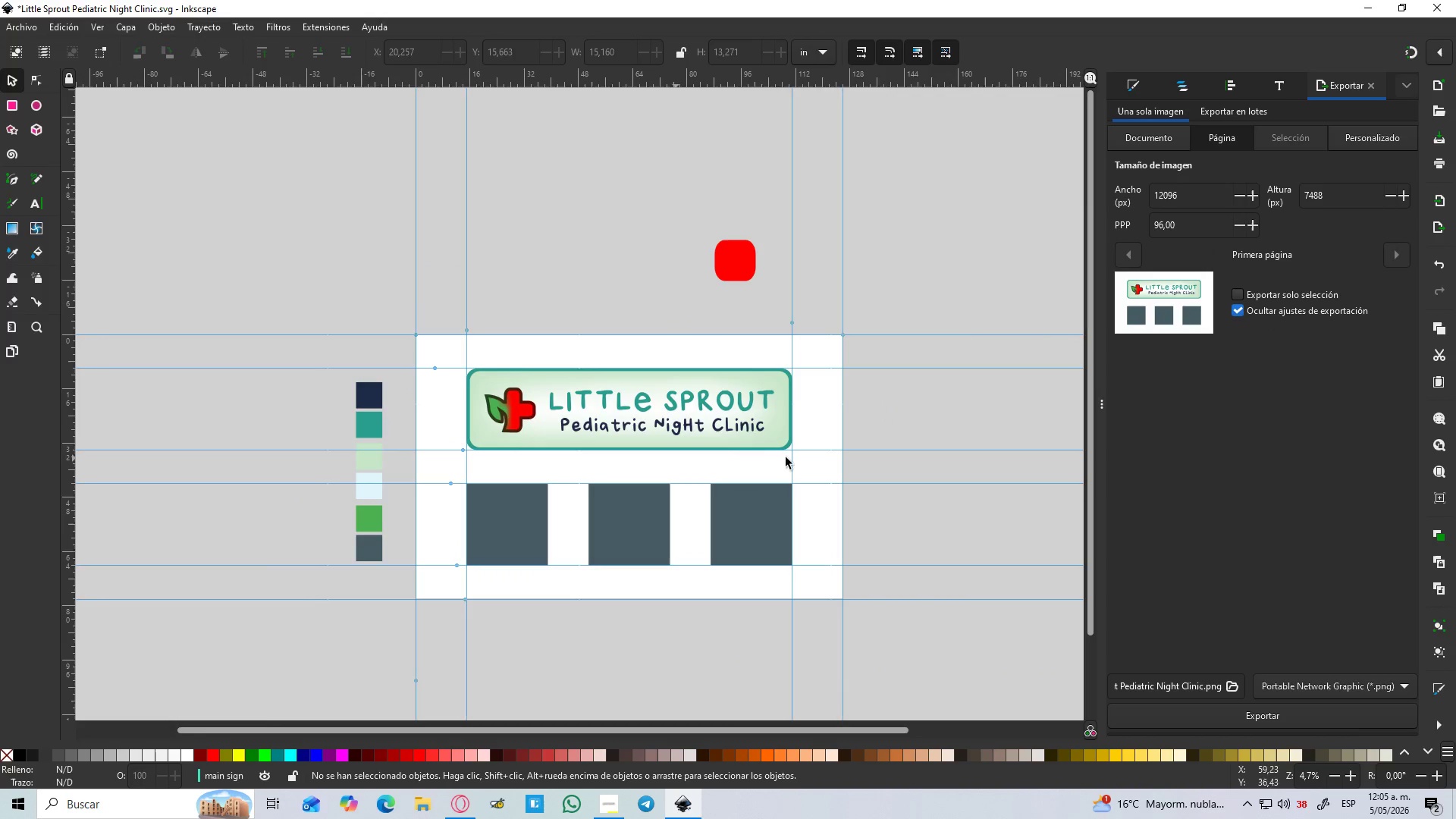 
hold_key(key=Space, duration=0.44)
 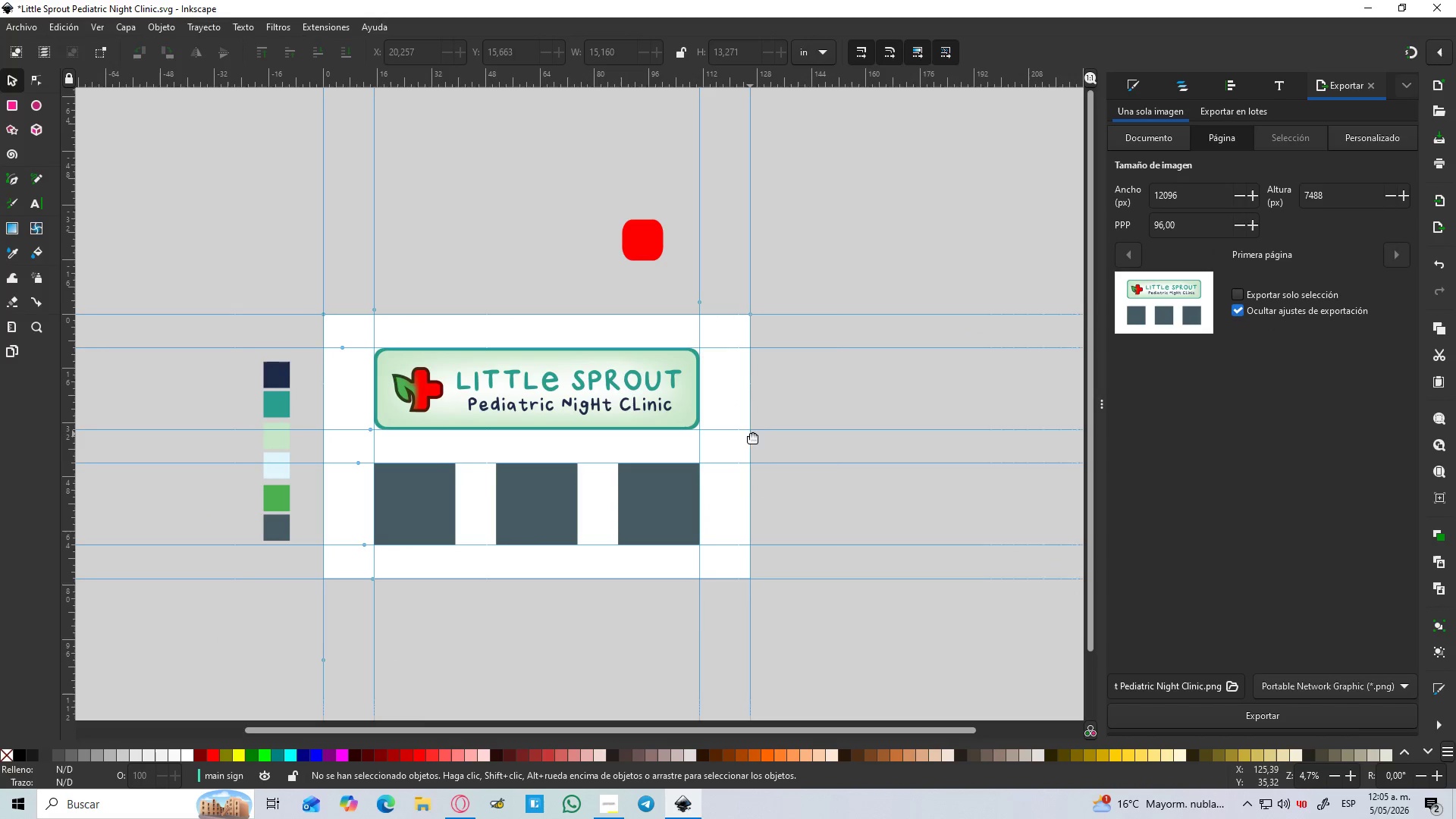 
left_click([752, 434])
 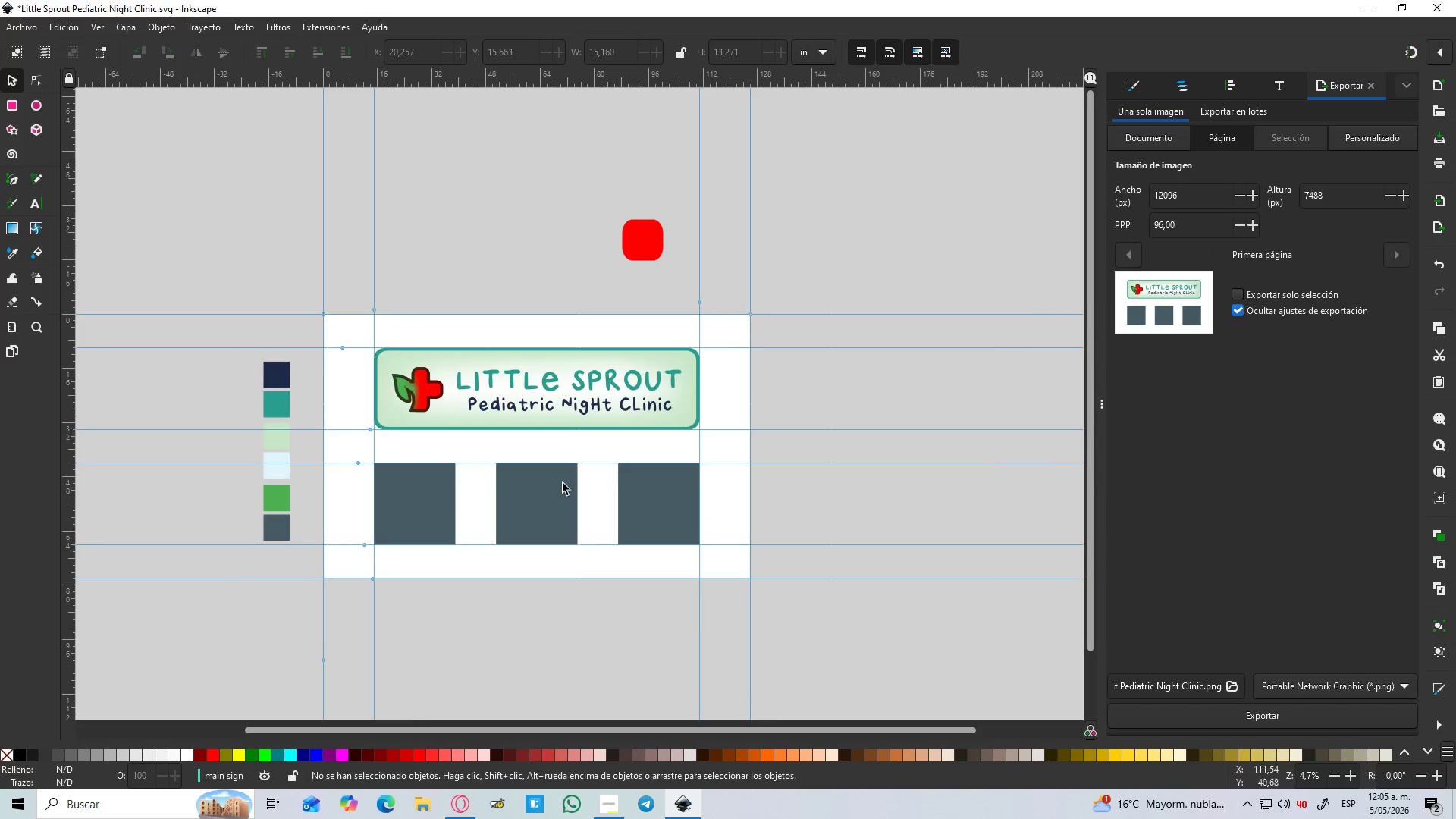 
hold_key(key=ControlLeft, duration=1.5)
scroll: coordinate [381, 433], scroll_direction: up, amount: 2.0
 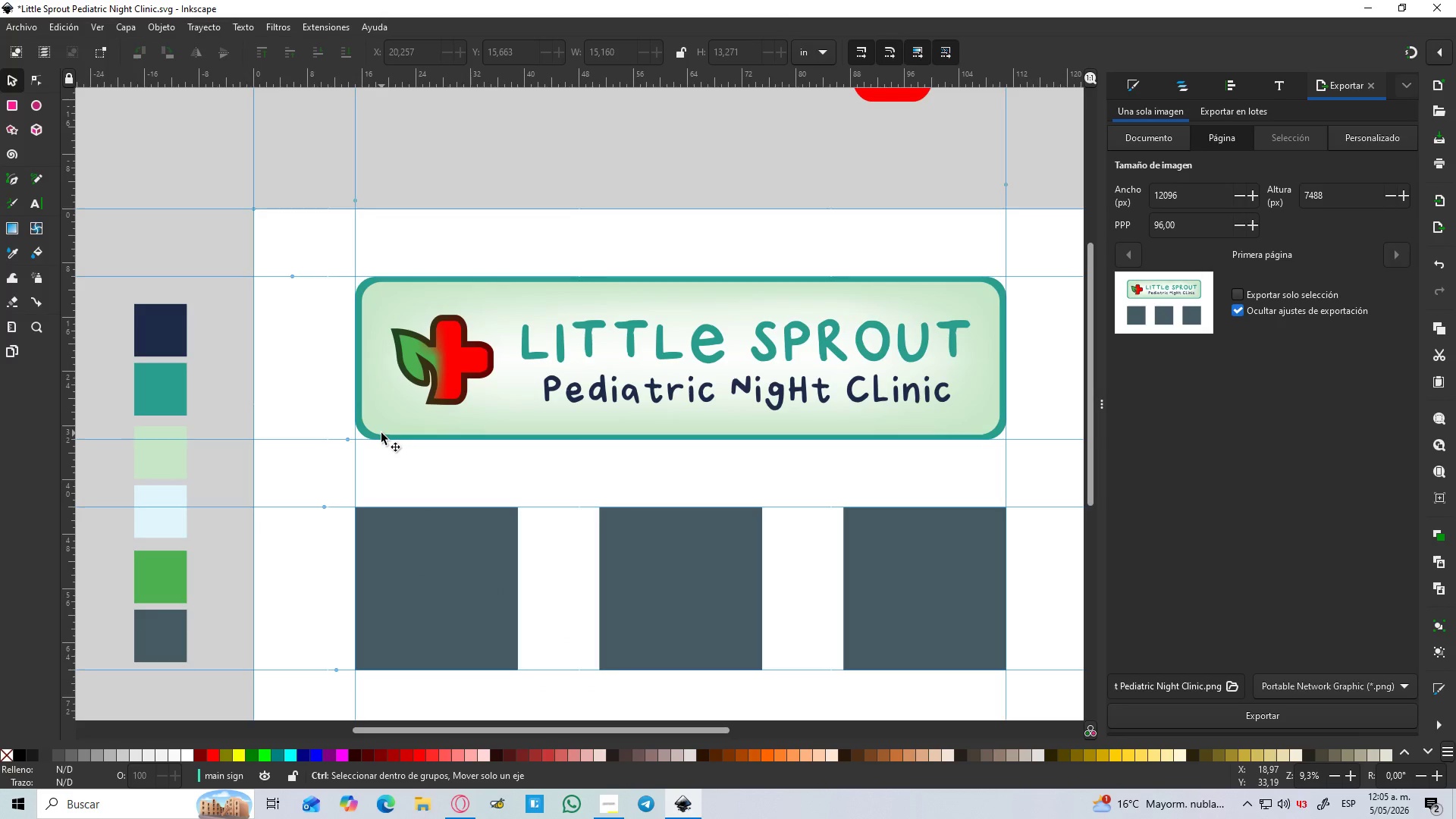 
key(Control+ControlLeft)
 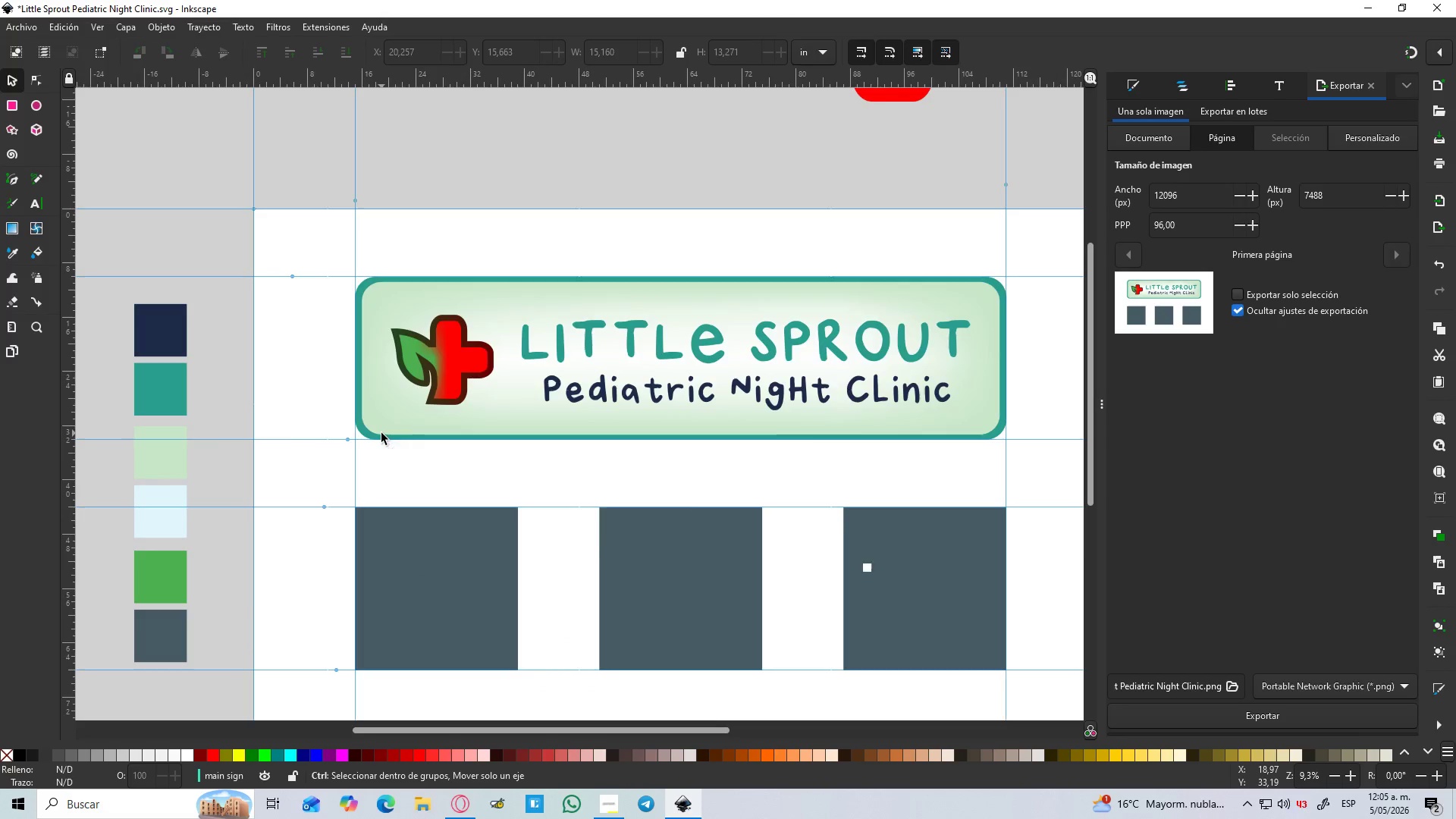 
key(Control+ControlLeft)
 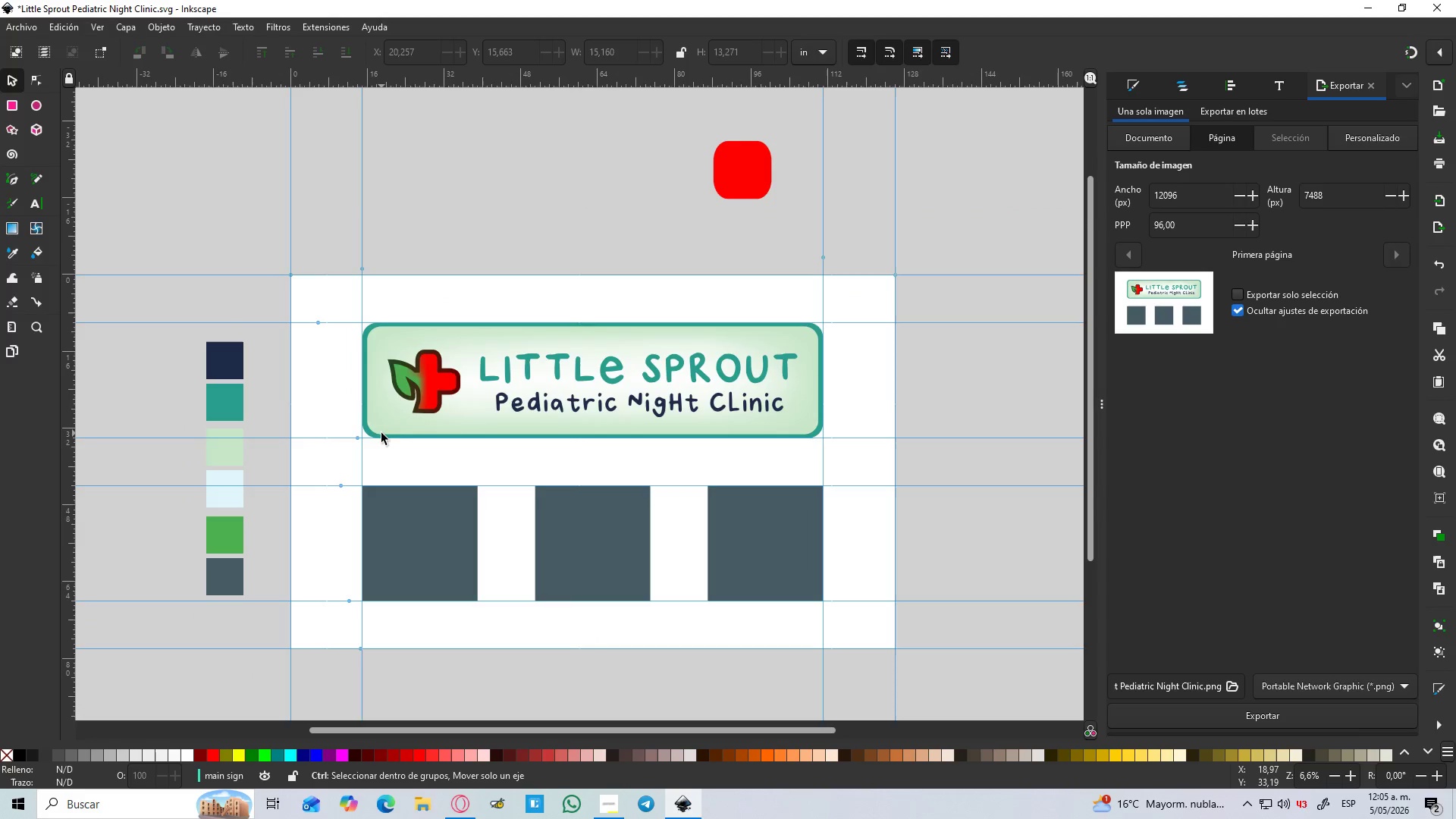 
key(Control+ControlLeft)
 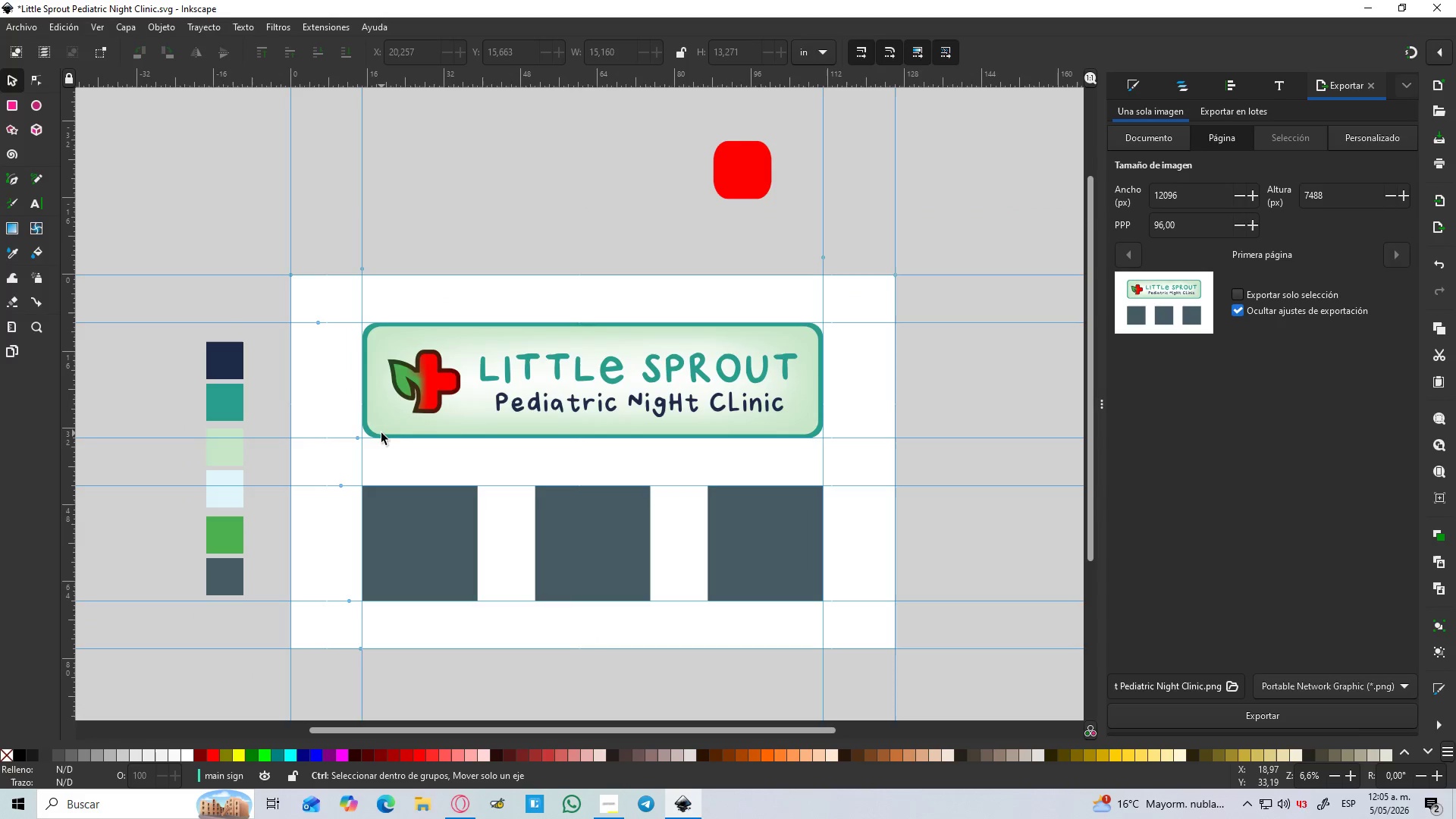 
key(Control+ControlLeft)
 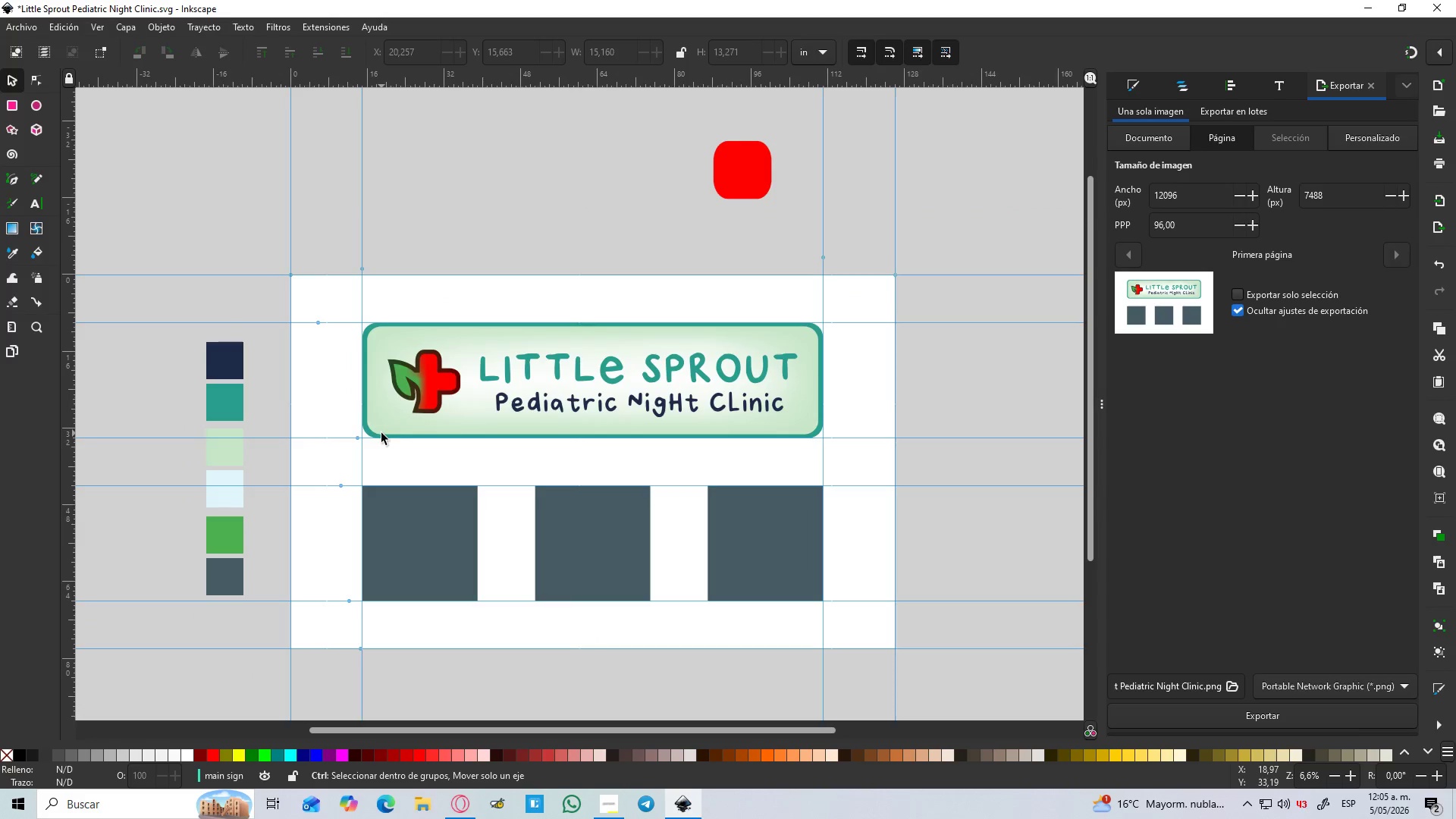 
key(Control+ControlLeft)
 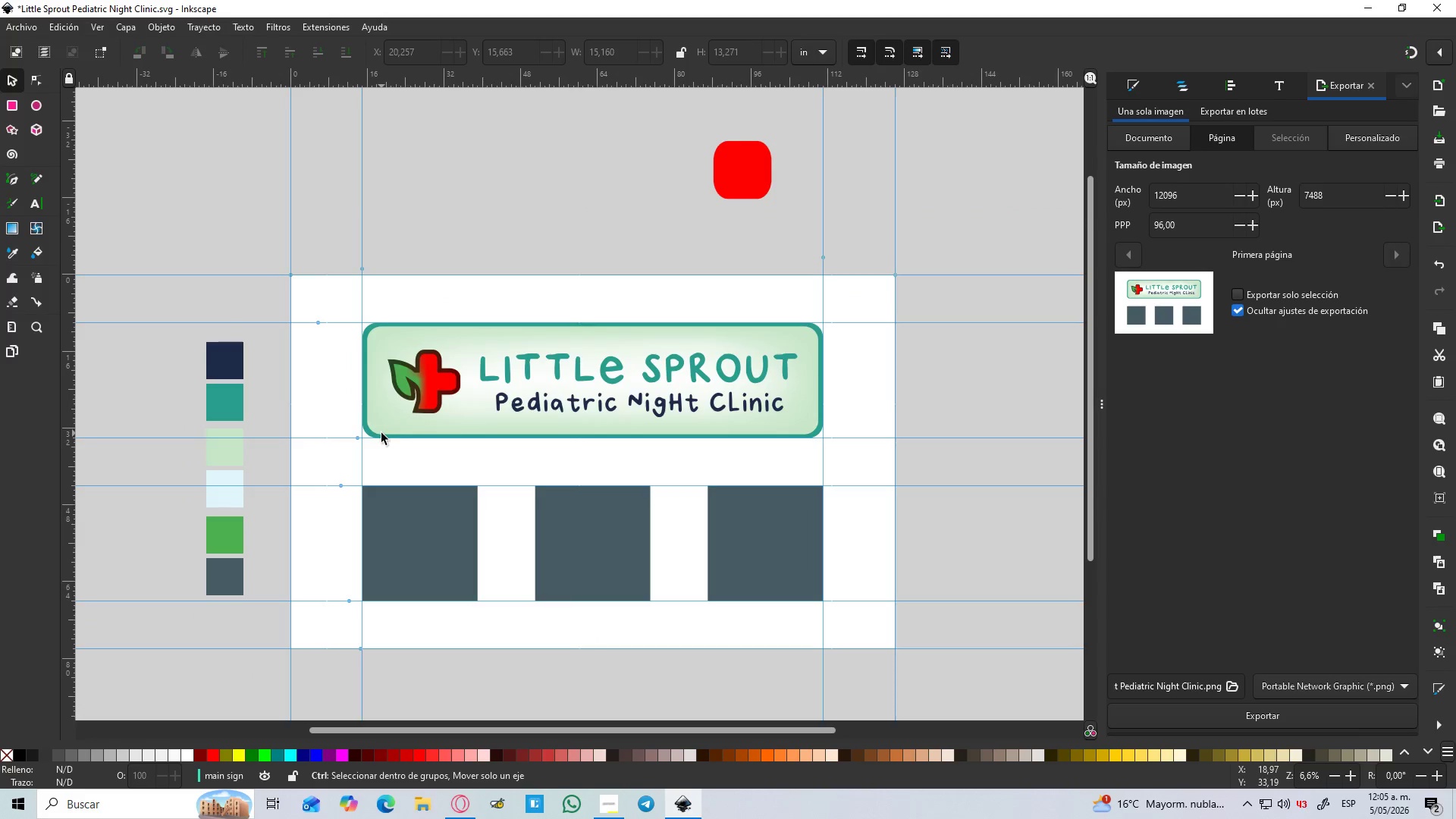 
key(Control+ControlLeft)
 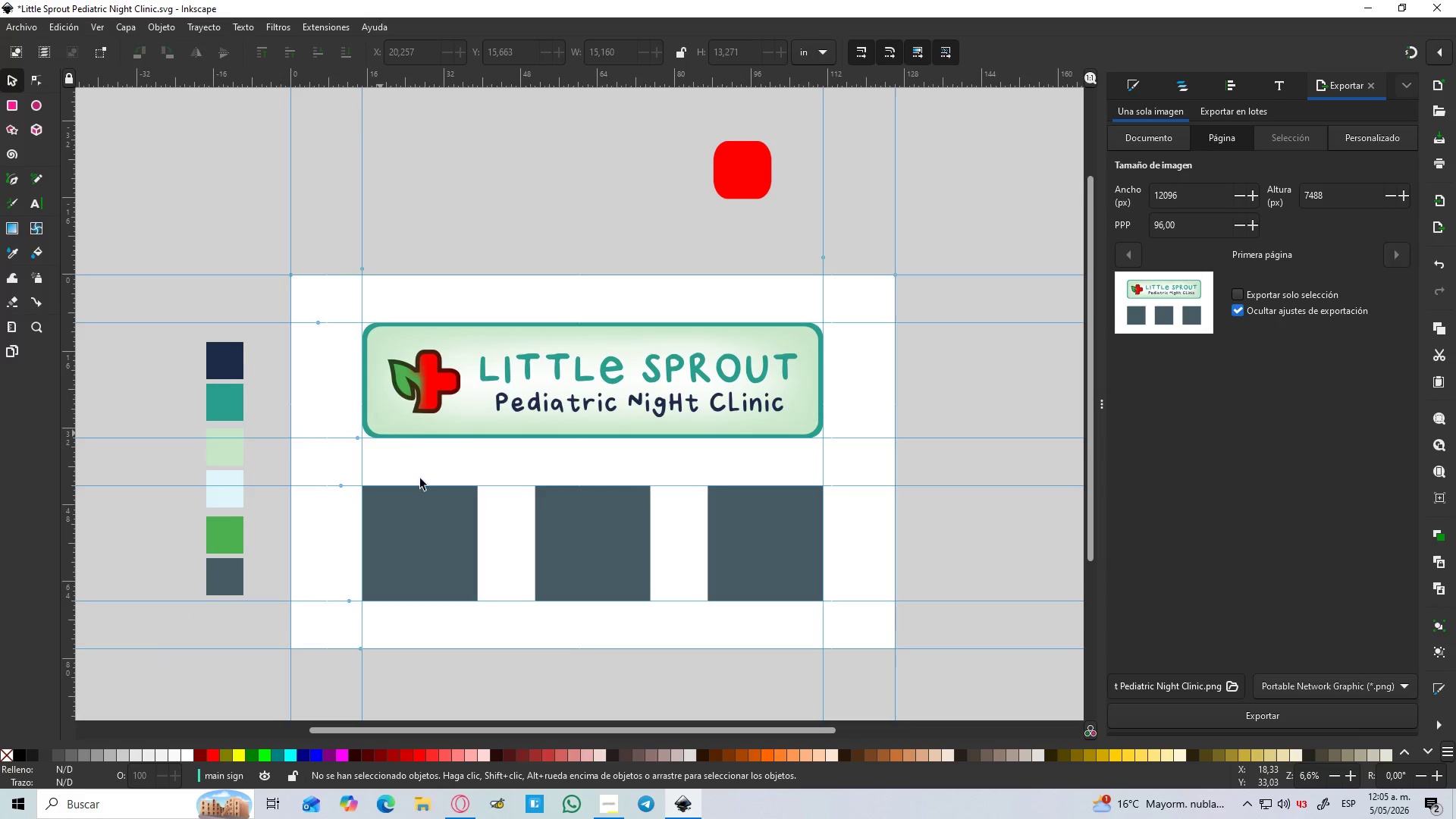 
hold_key(key=Space, duration=0.34)
 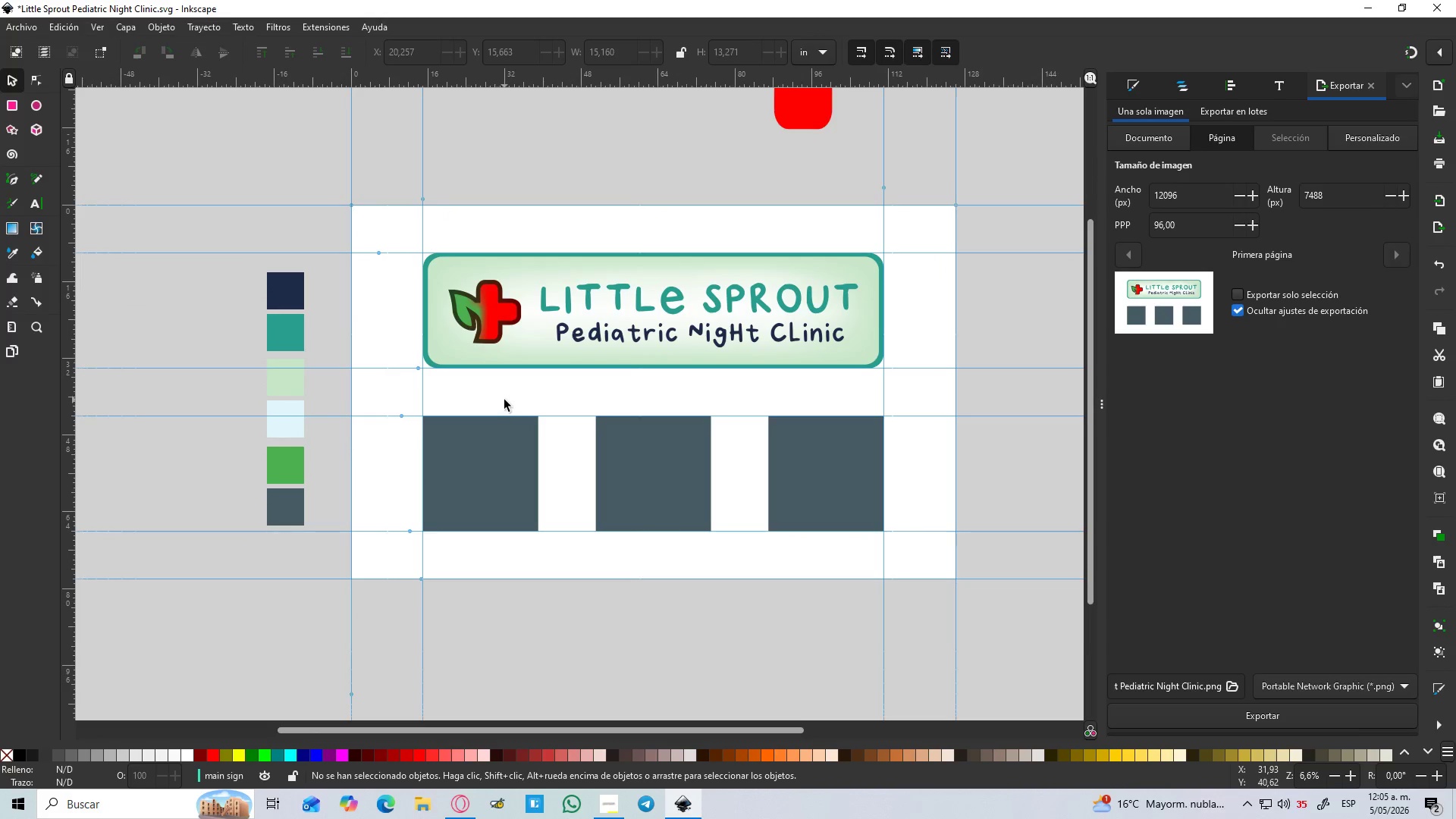 
scroll: coordinate [381, 433], scroll_direction: down, amount: 1.0
 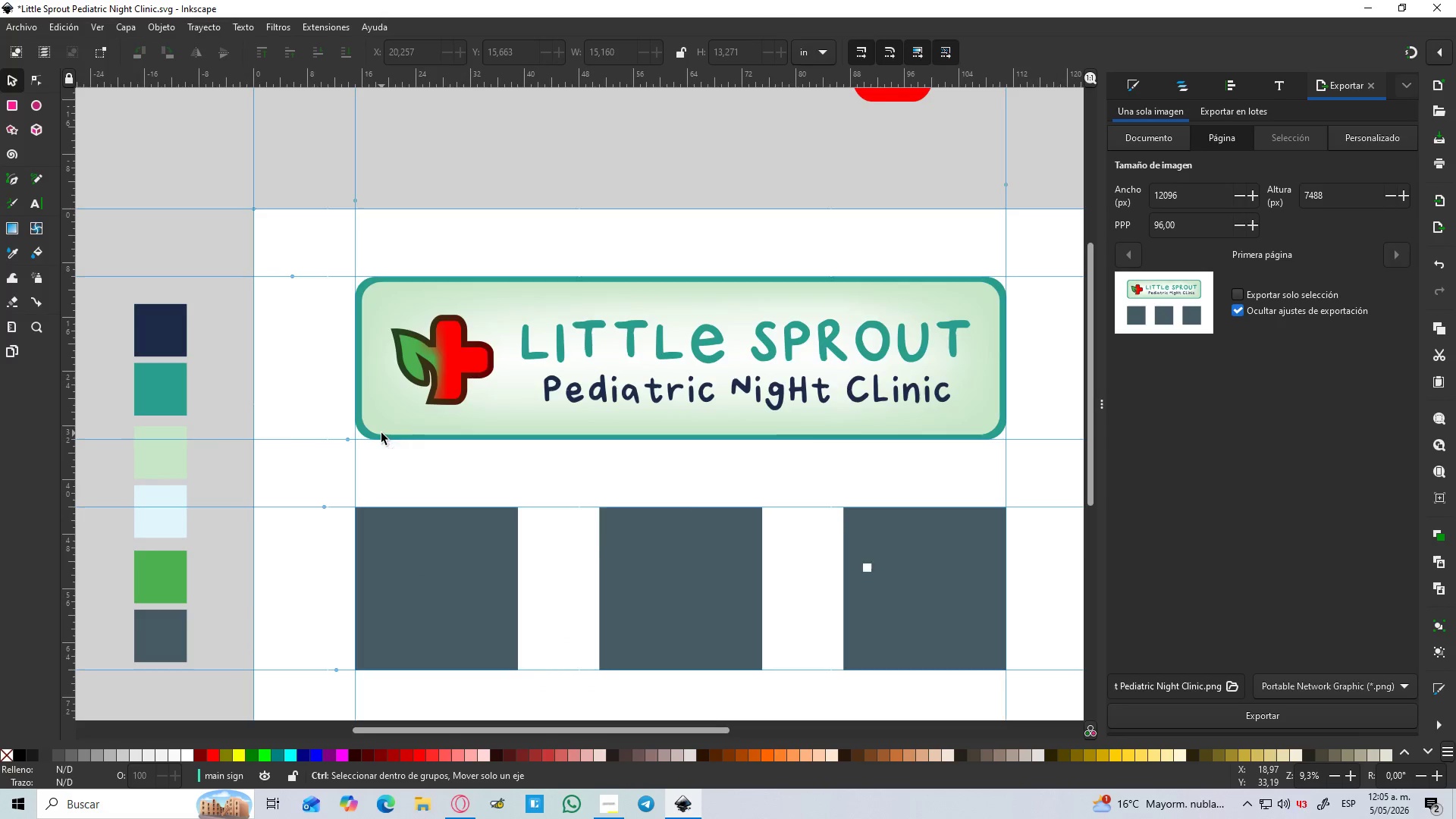 
wait(6.22)
 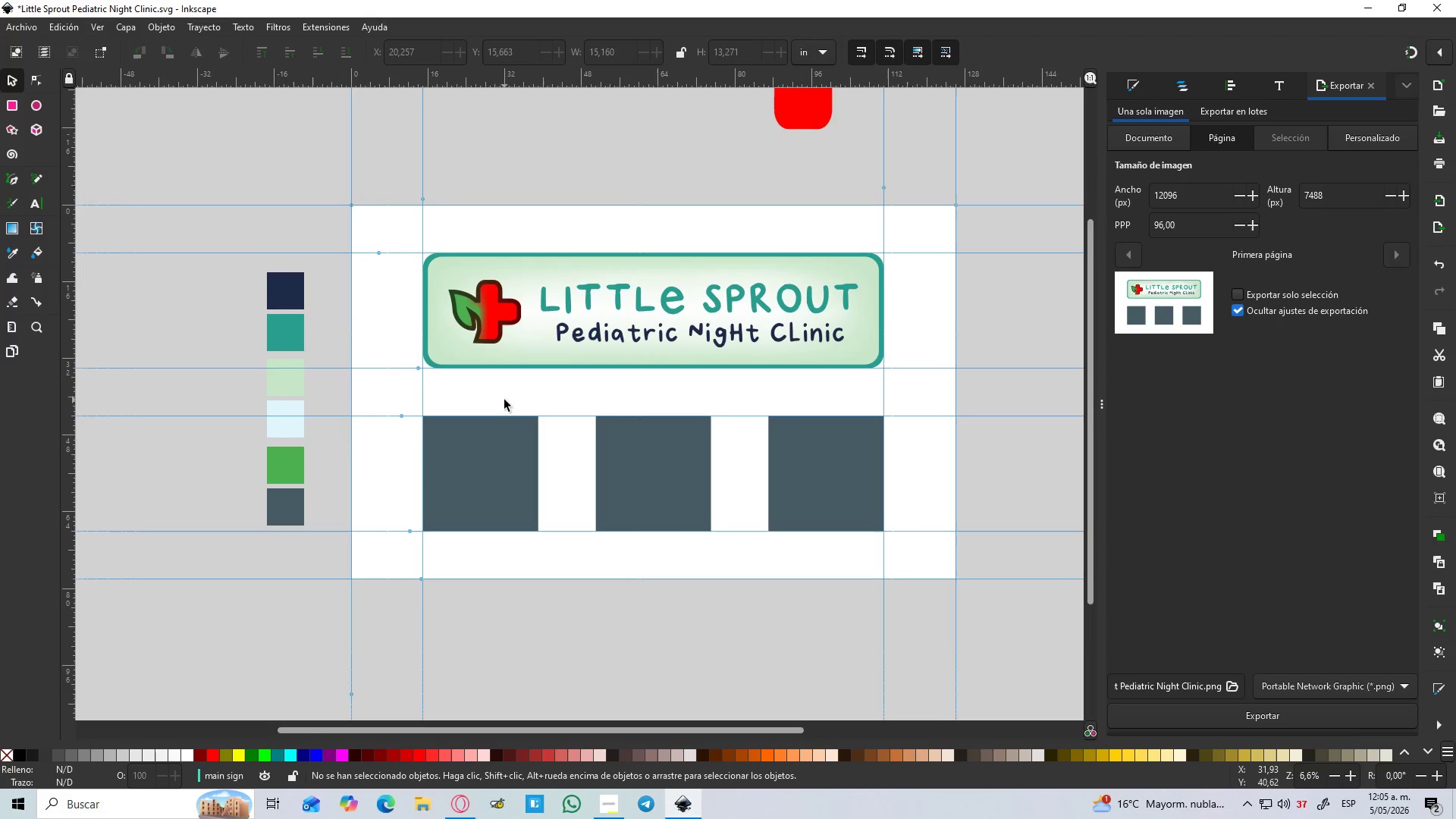 
left_click([510, 446])
 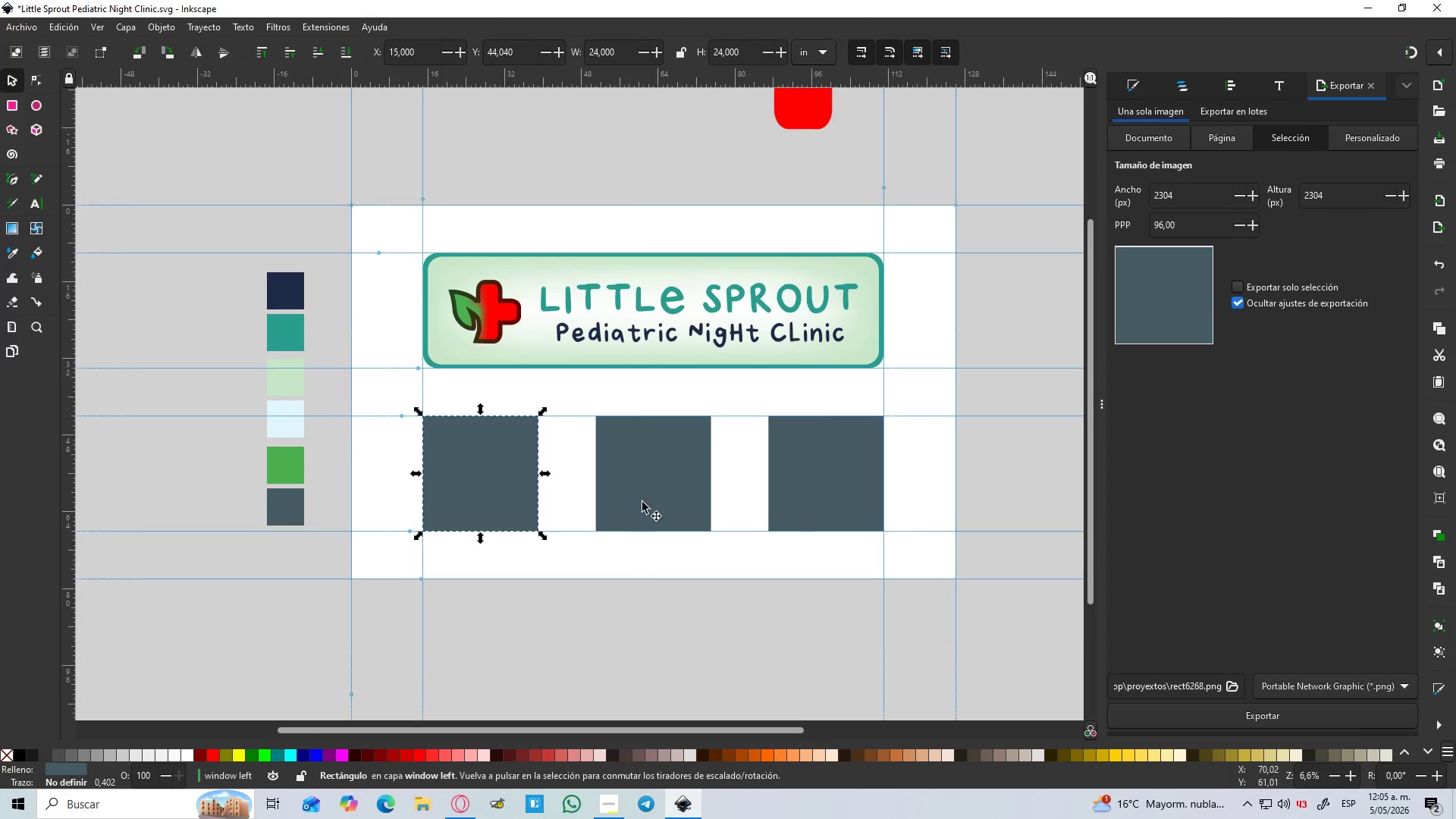 
hold_key(key=ShiftLeft, duration=0.94)
left_click([657, 479])
 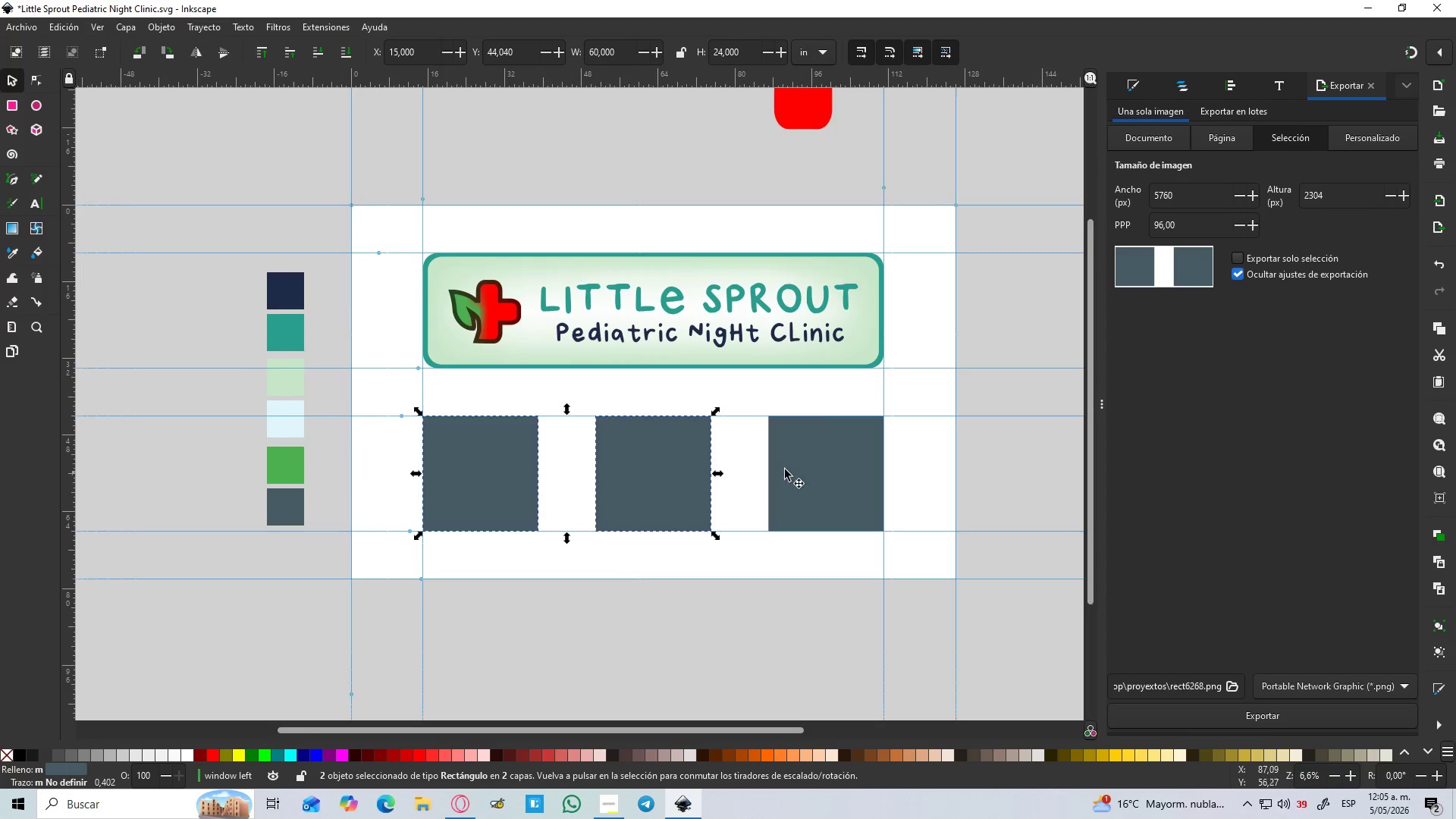 
double_click([817, 457])
 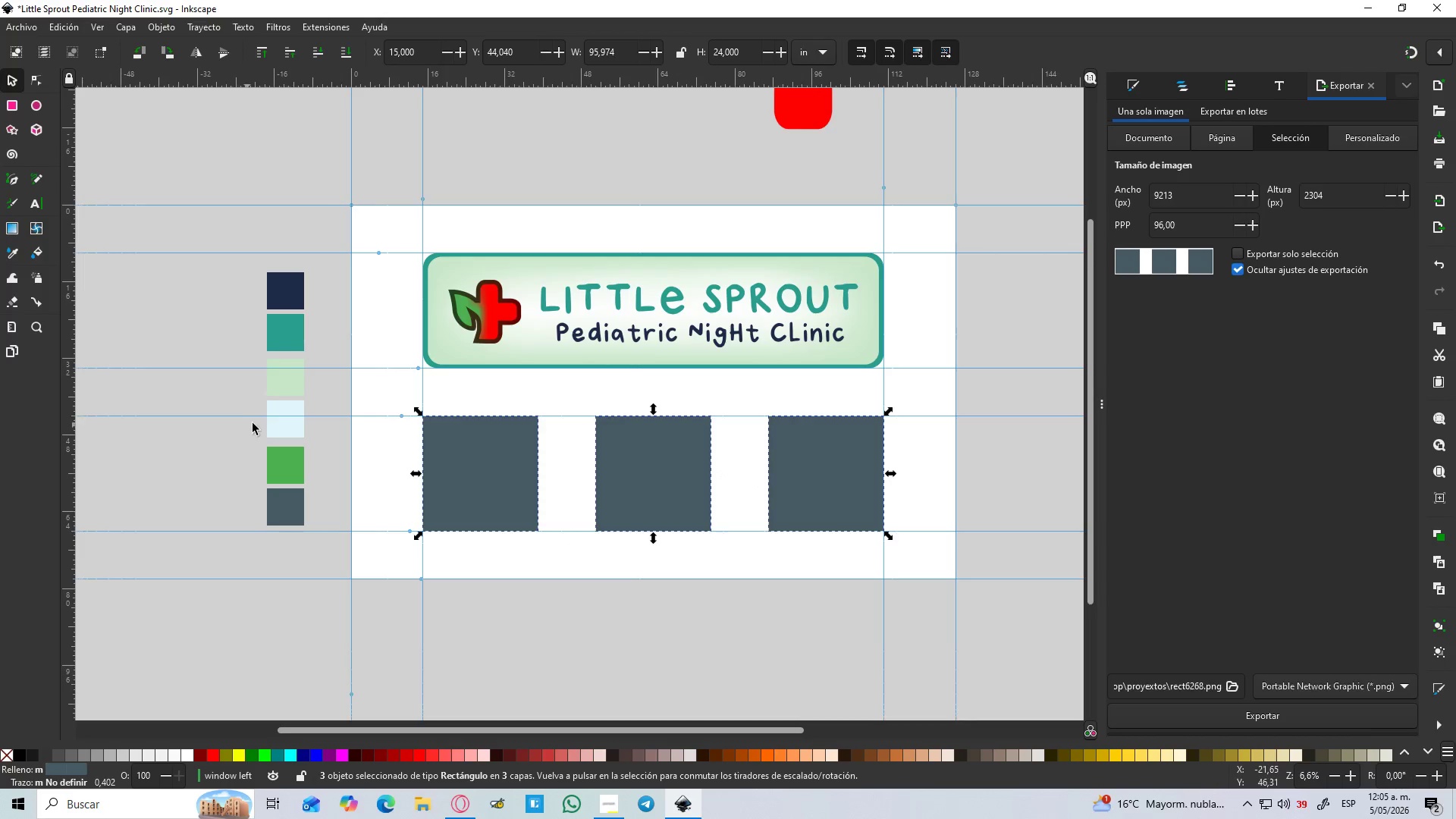 
key(D)
 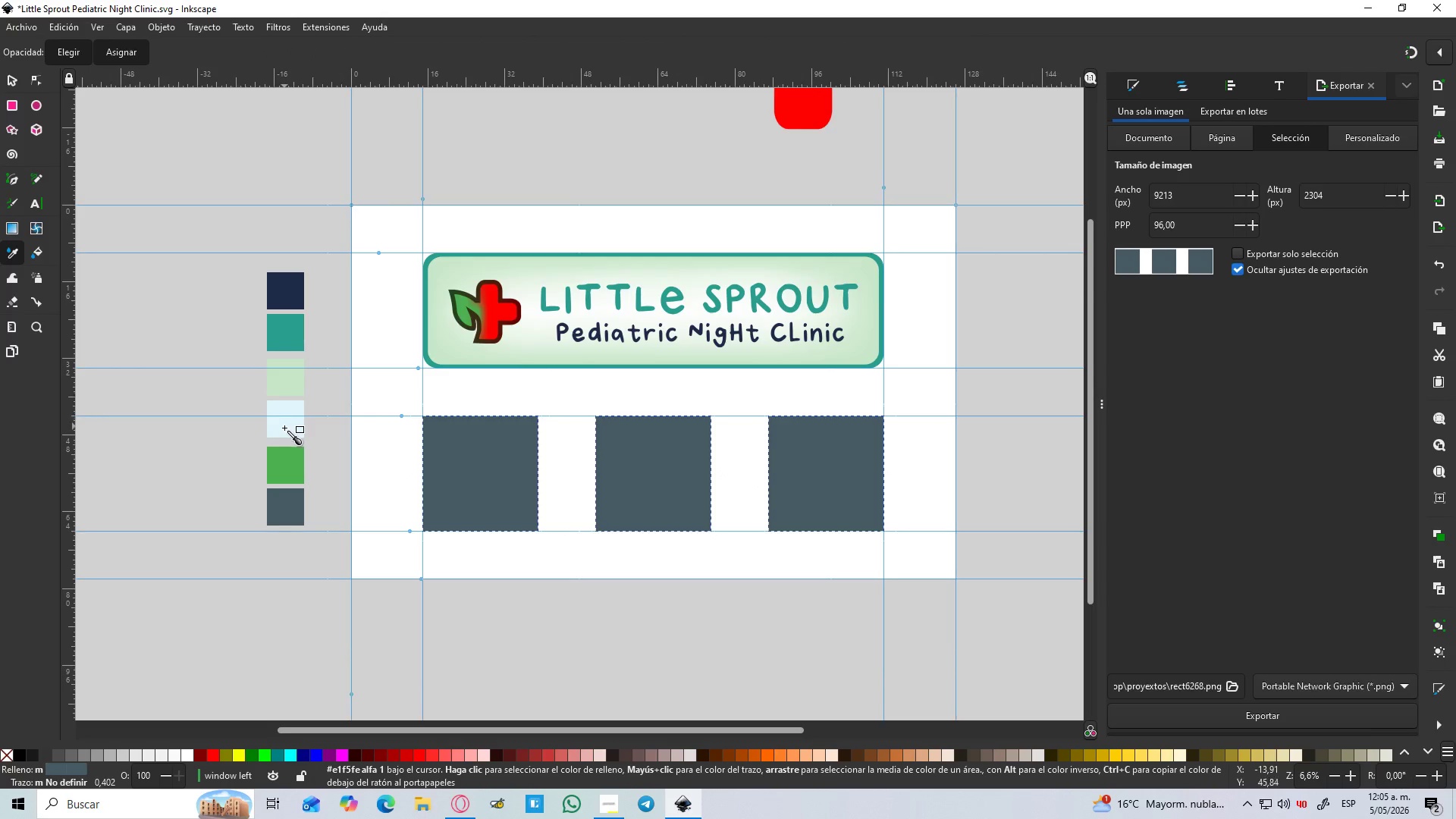 
left_click([284, 428])
 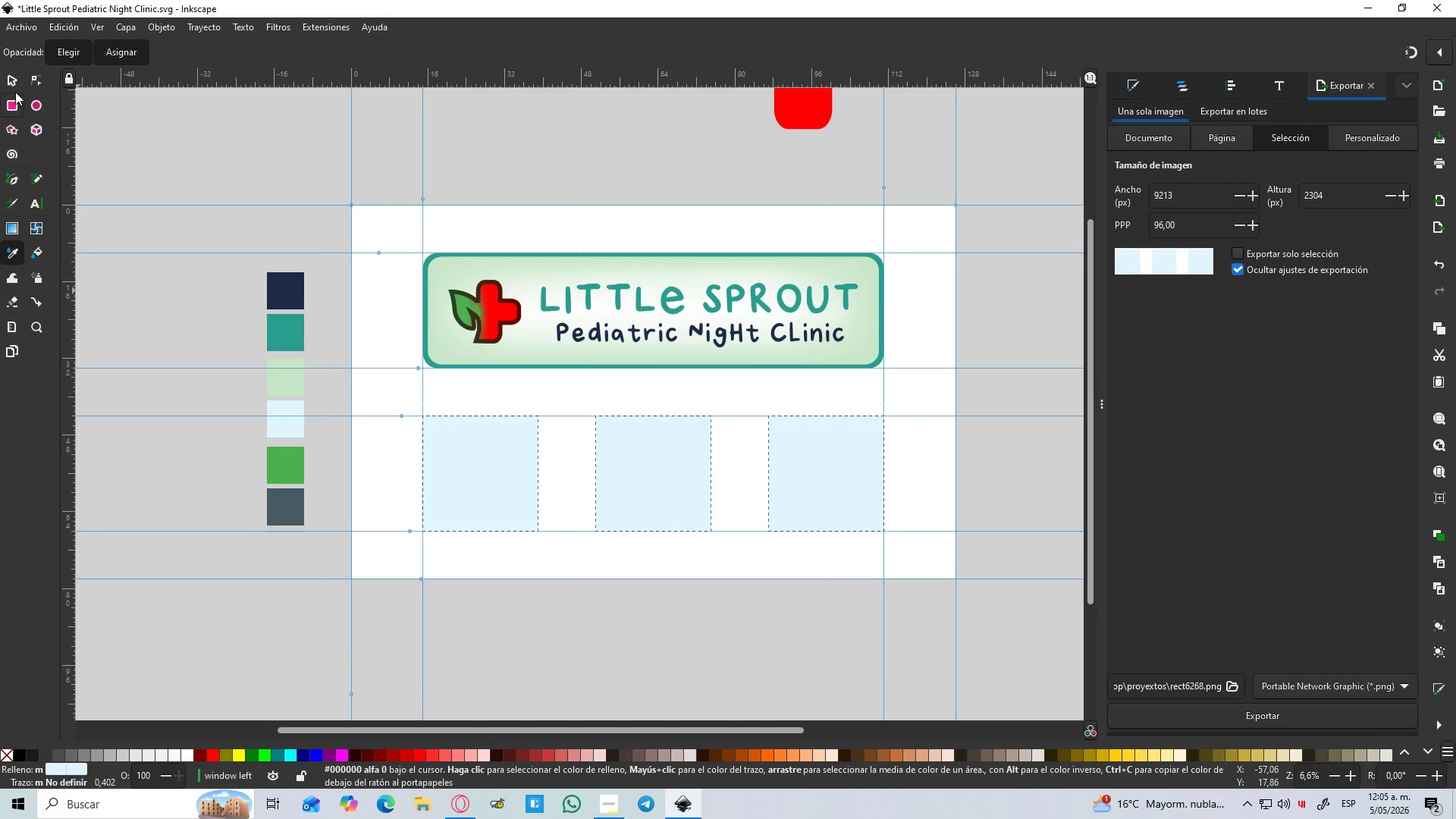 
left_click([14, 81])
 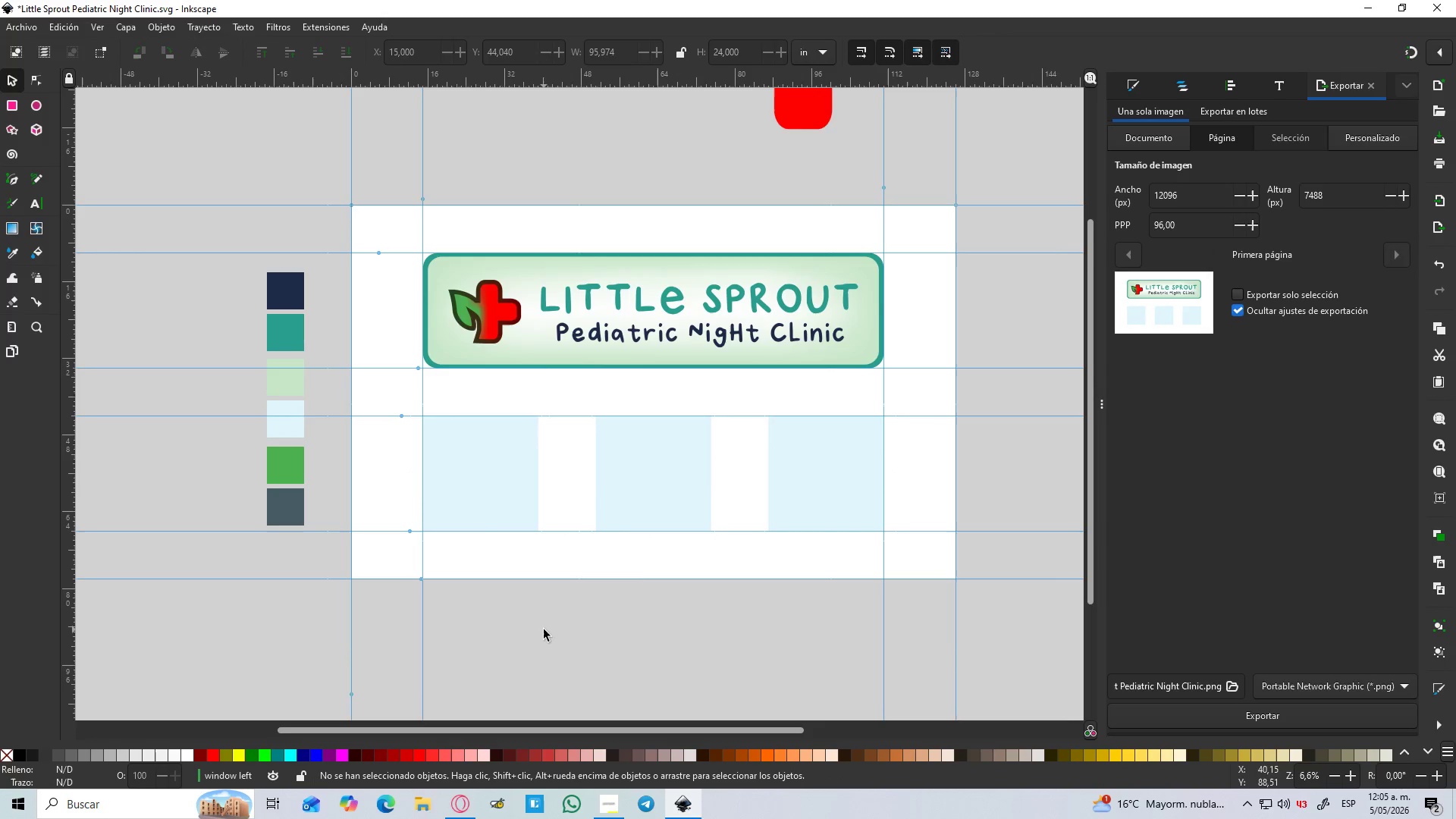 
hold_key(key=ControlLeft, duration=1.5)
 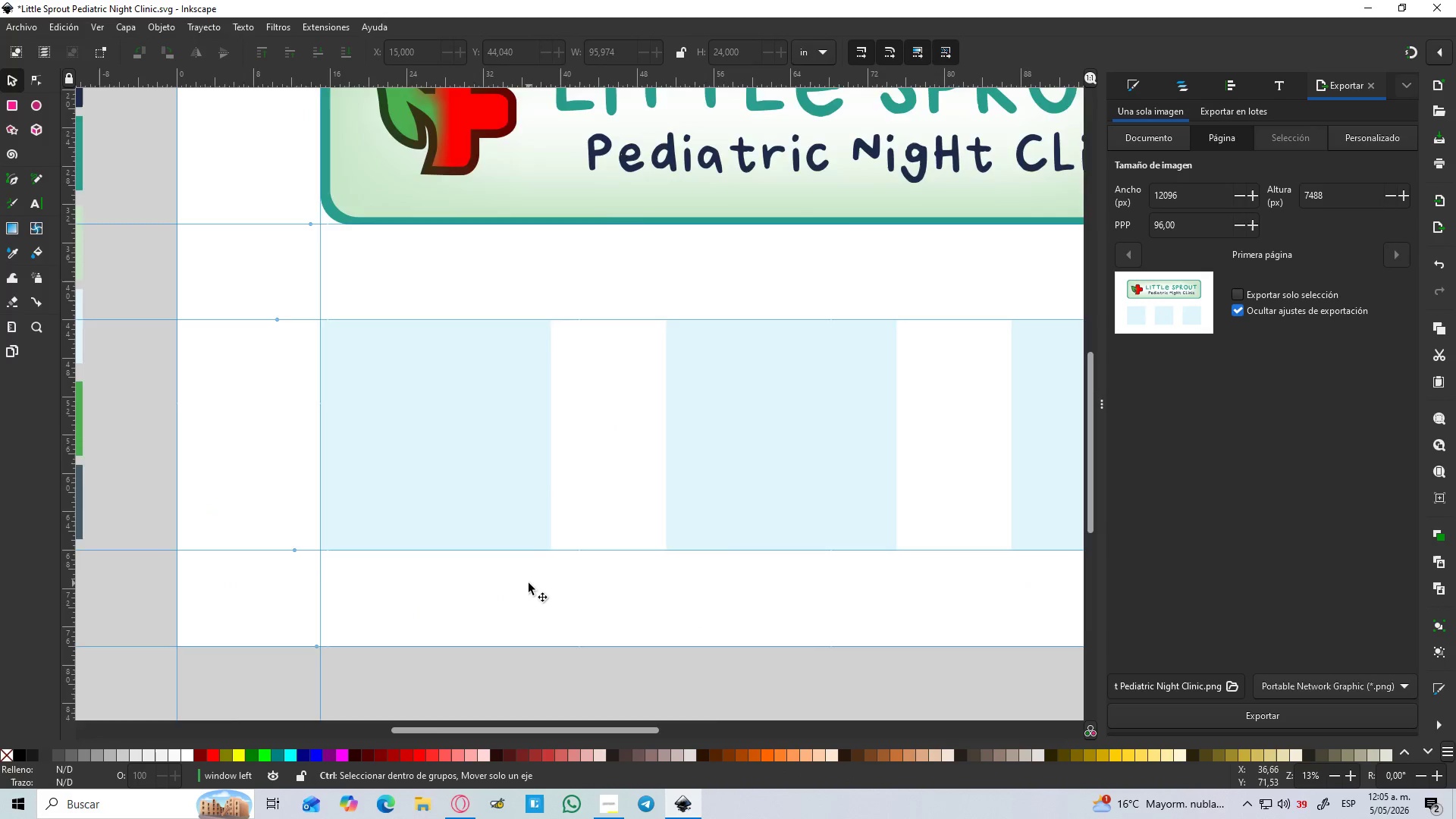 
hold_key(key=ControlLeft, duration=0.69)
 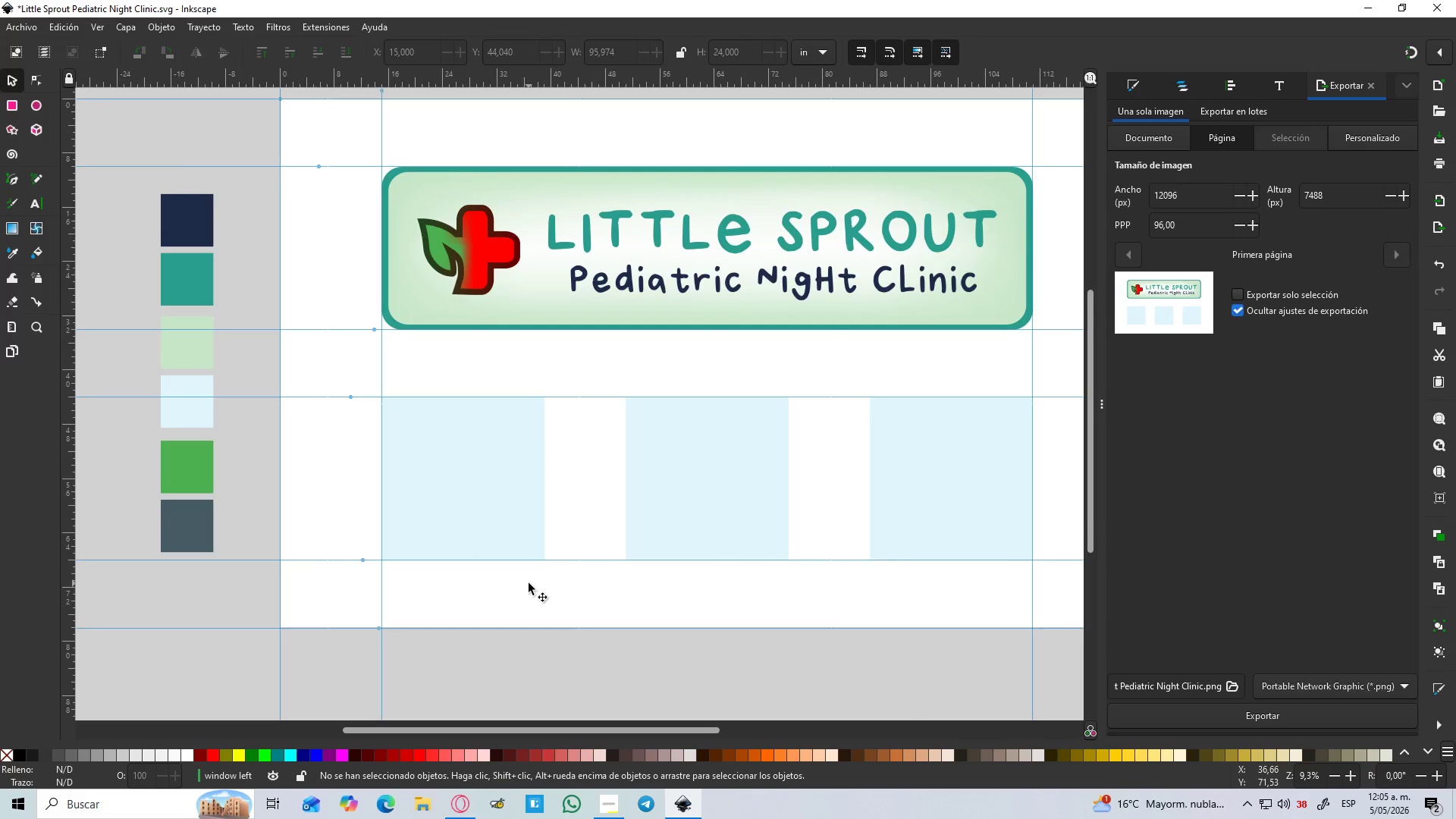 
hold_key(key=ControlLeft, duration=12.67)
 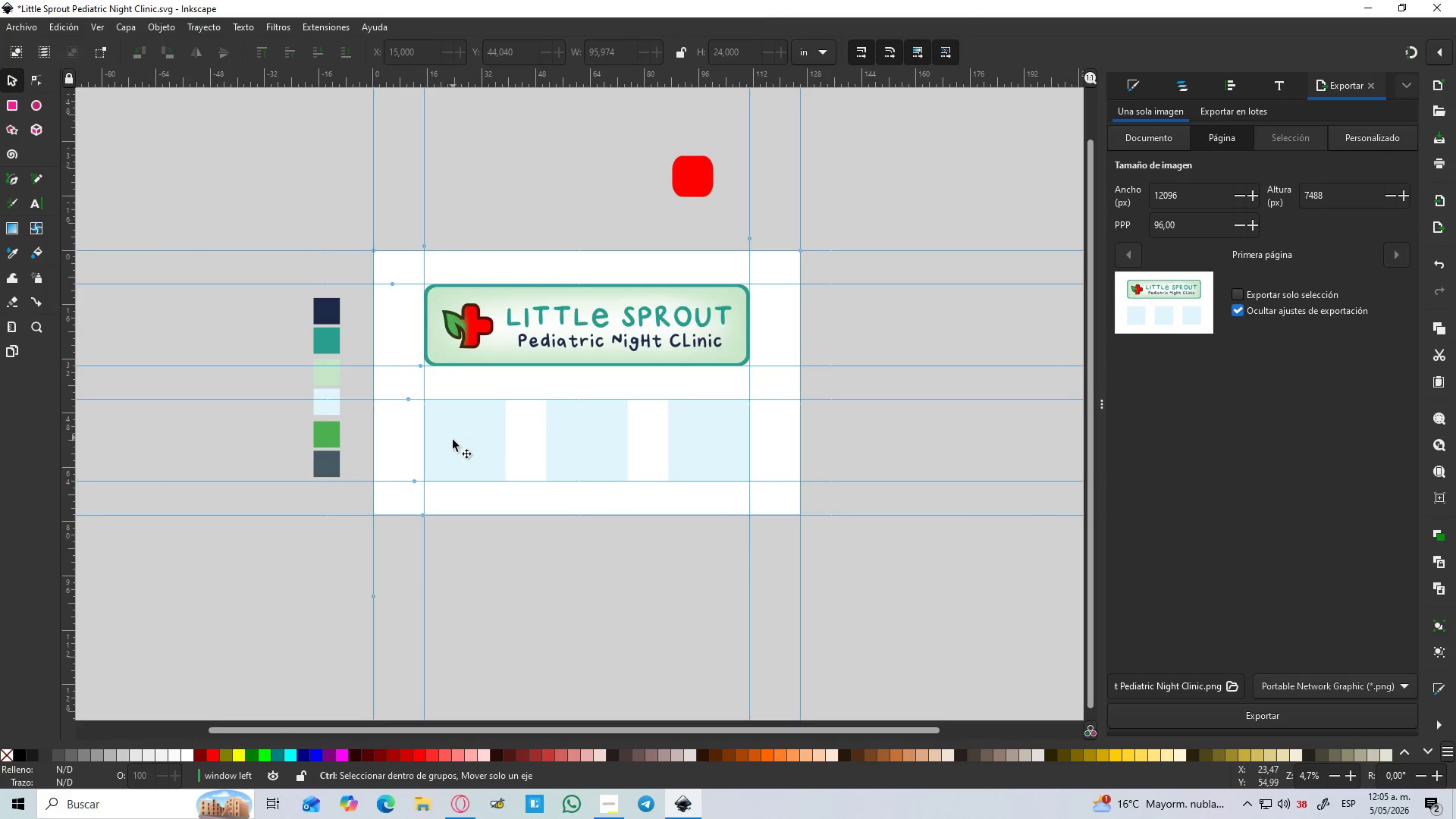 
scroll: coordinate [529, 583], scroll_direction: up, amount: 2.0